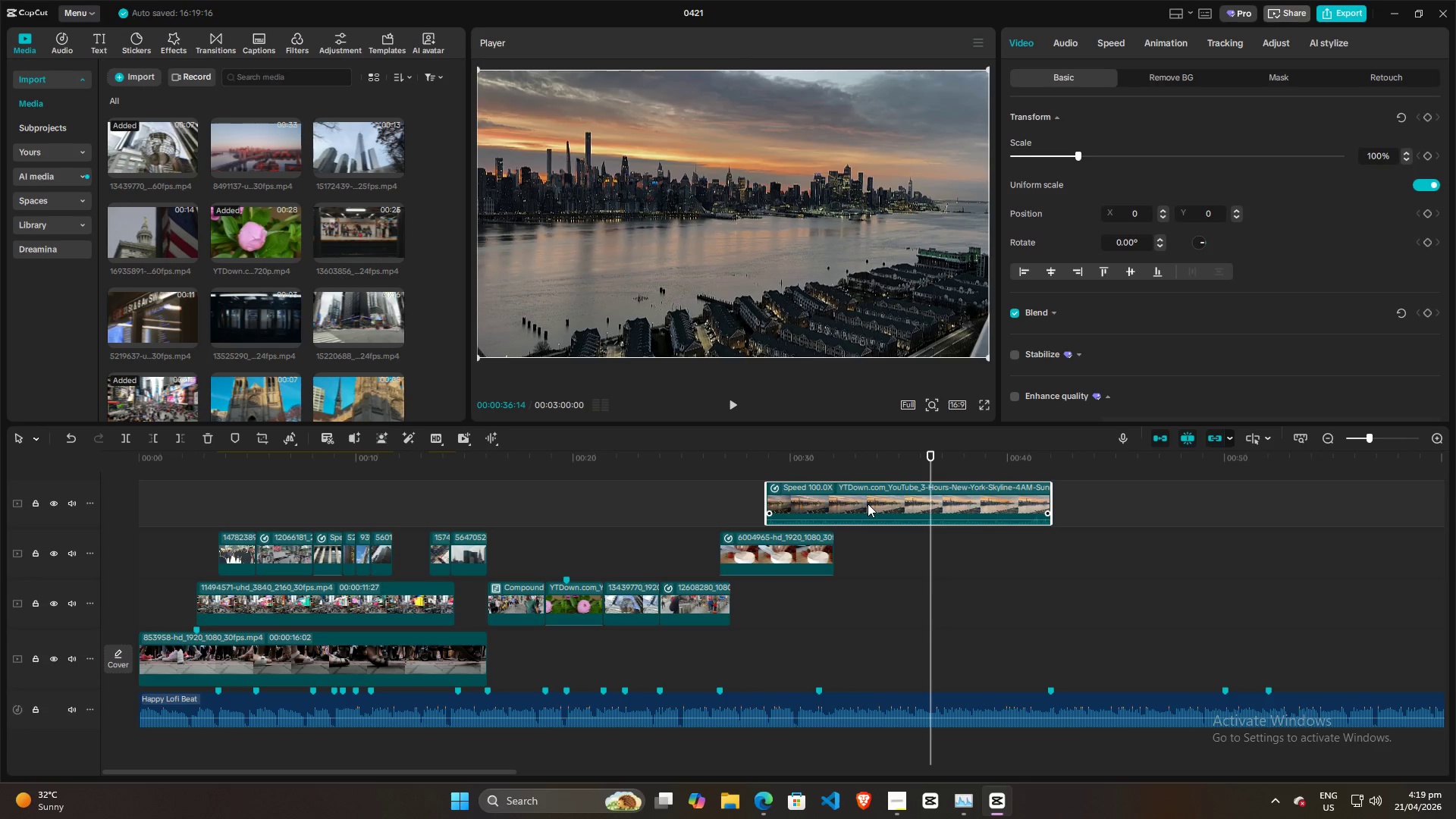 
right_click([868, 504])
 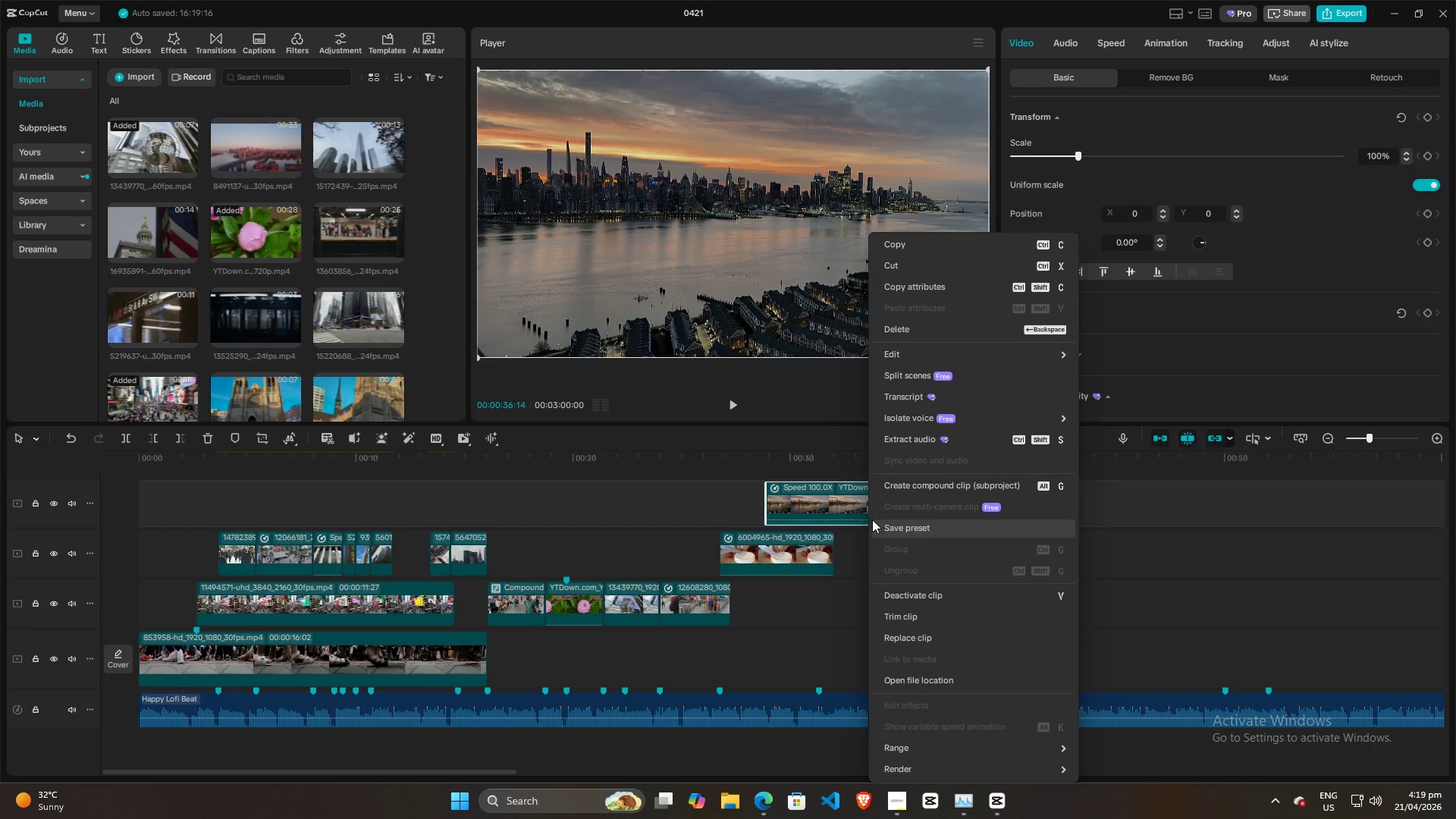 
left_click([800, 465])
 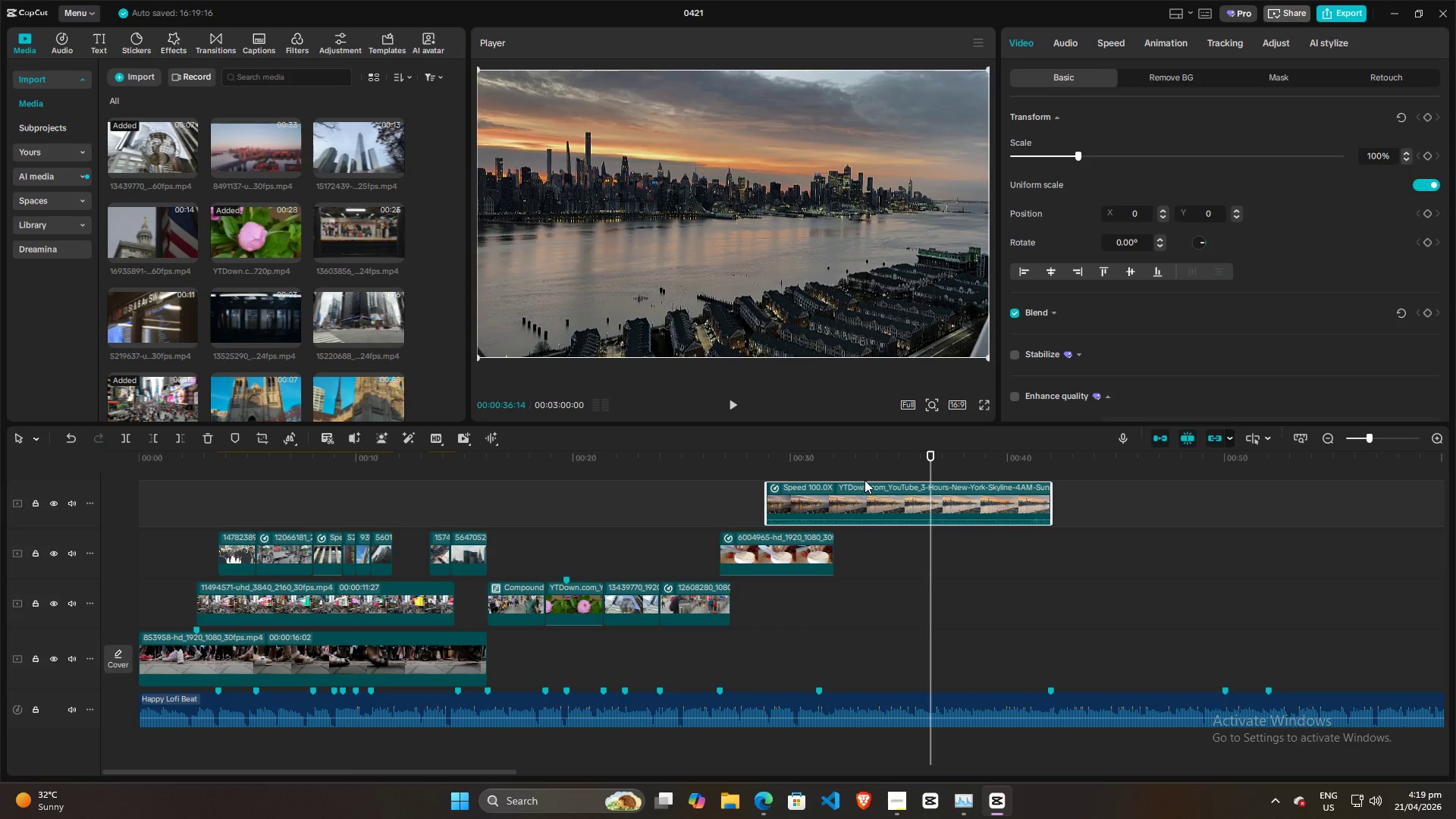 
key(Space)
 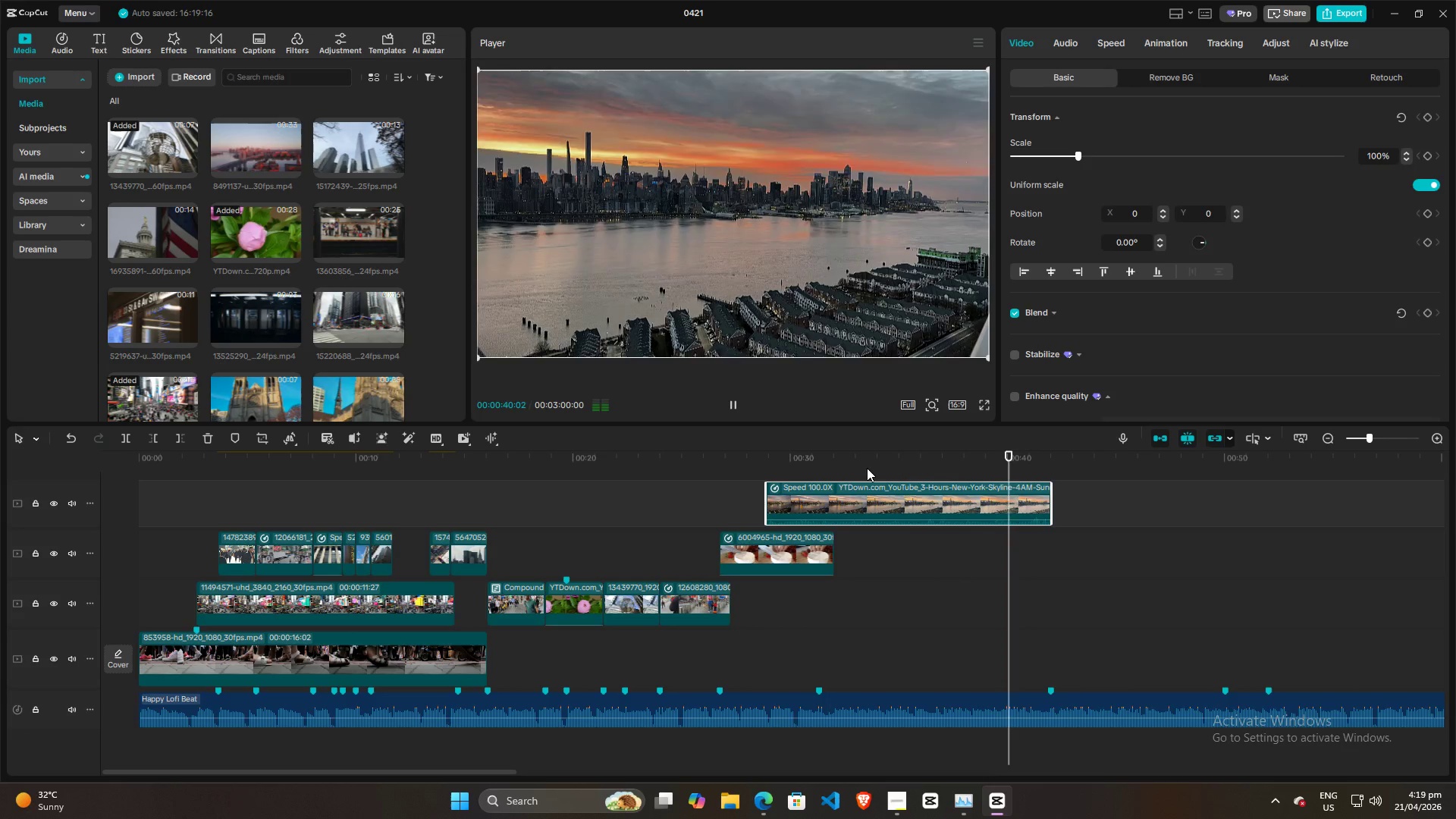 
wait(8.66)
 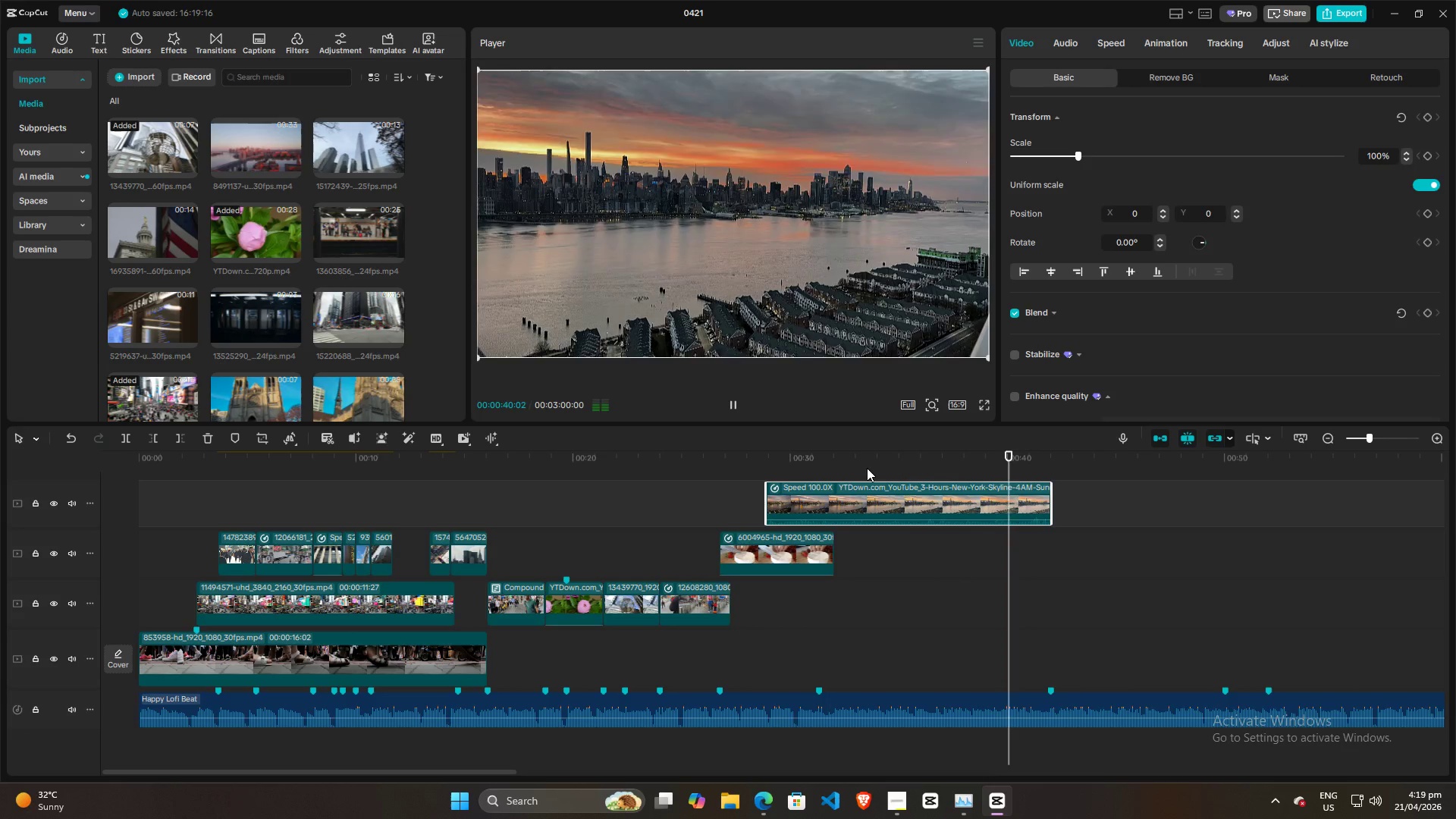 
key(Space)
 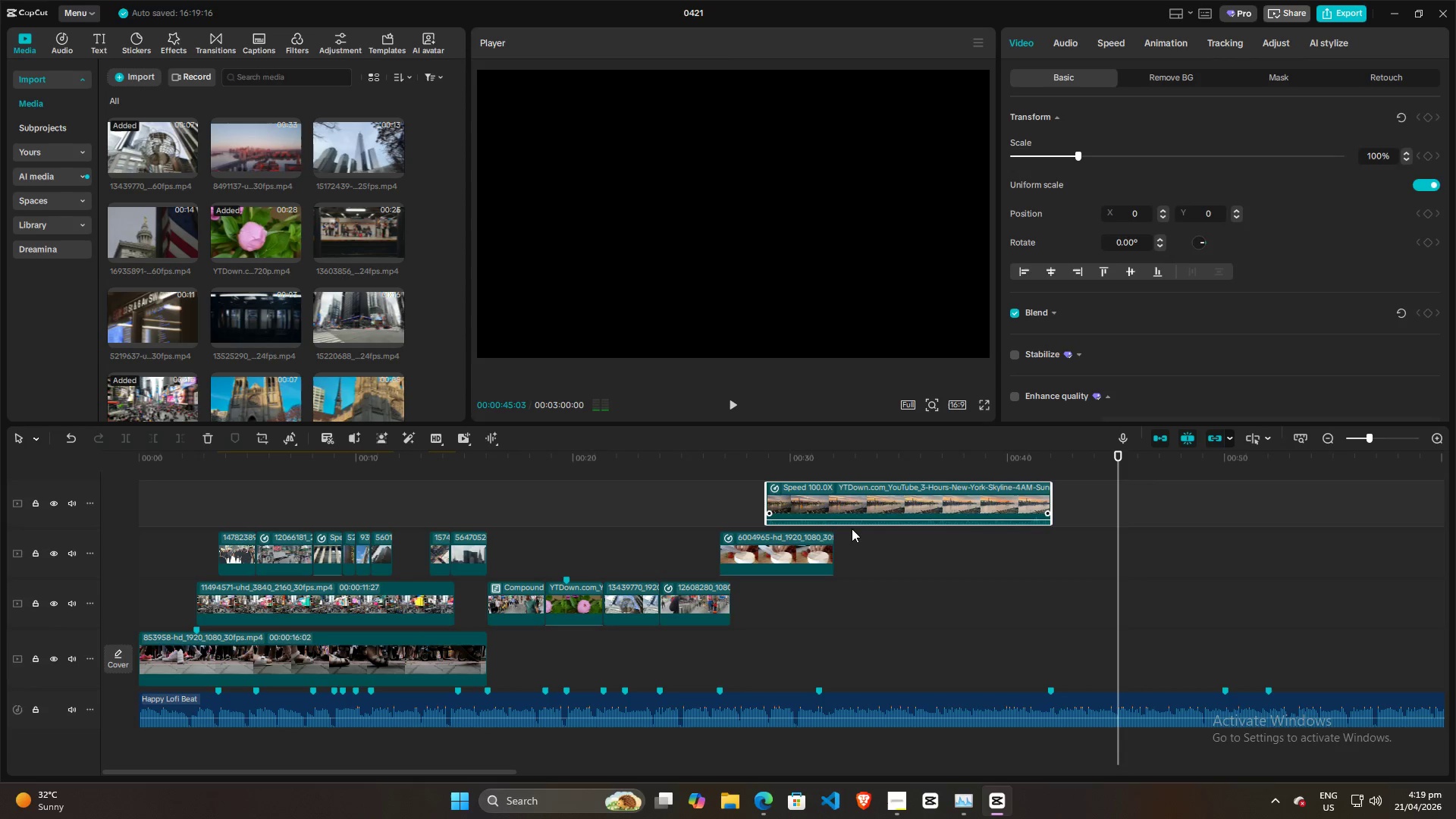 
left_click([851, 540])
 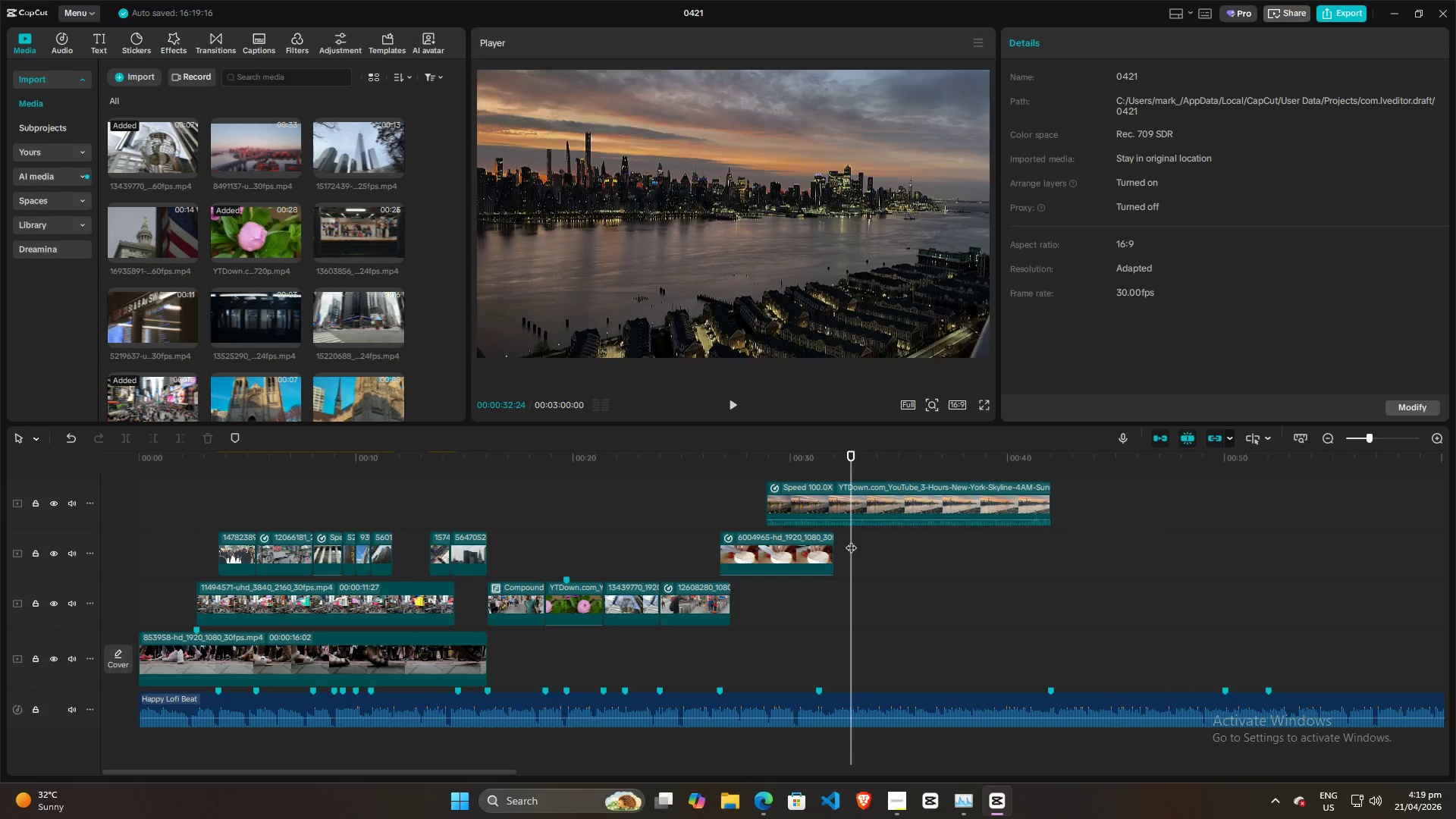 
left_click_drag(start_coordinate=[849, 541], to_coordinate=[837, 542])
 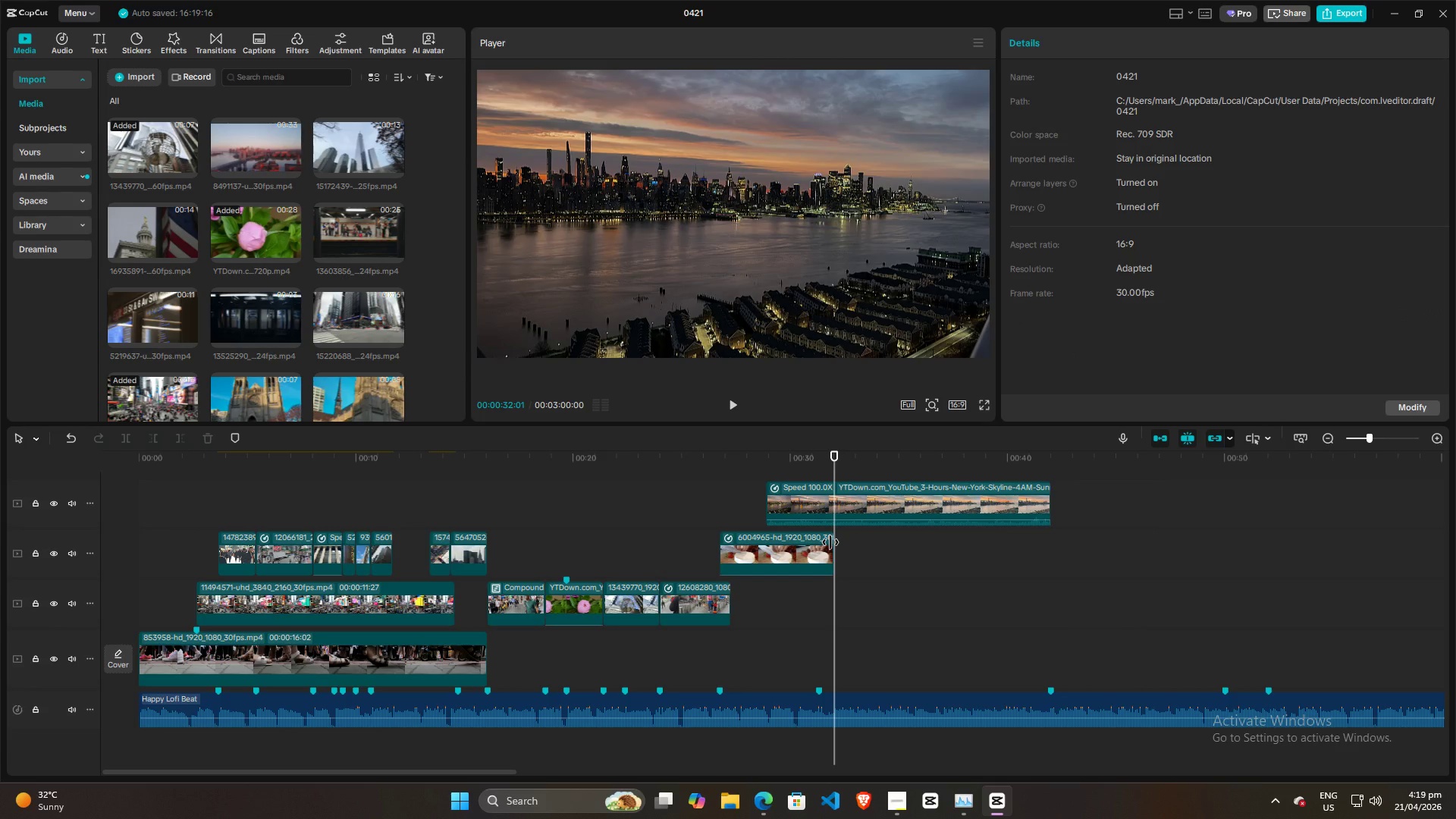 
key(Space)
 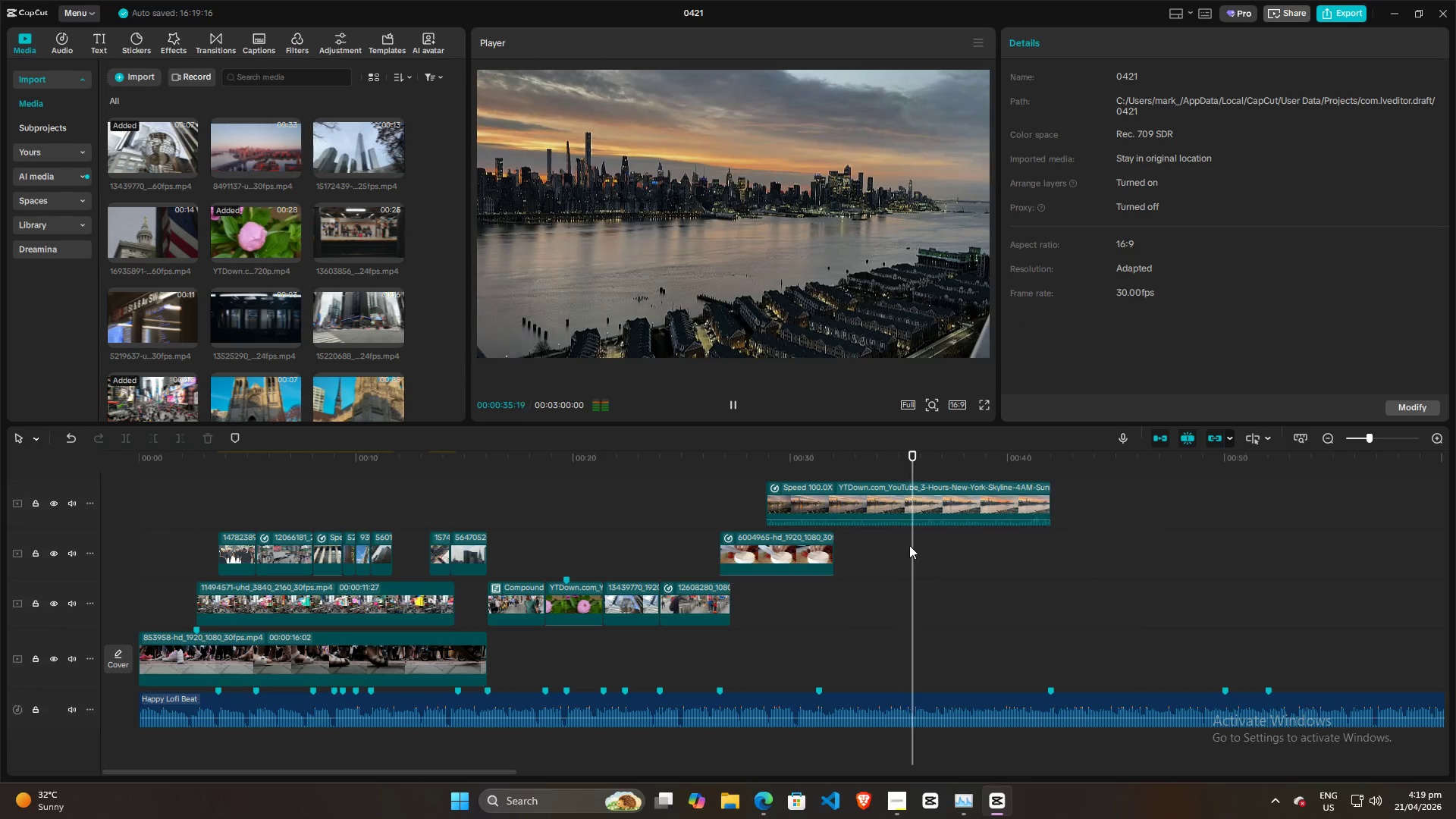 
left_click([984, 406])
 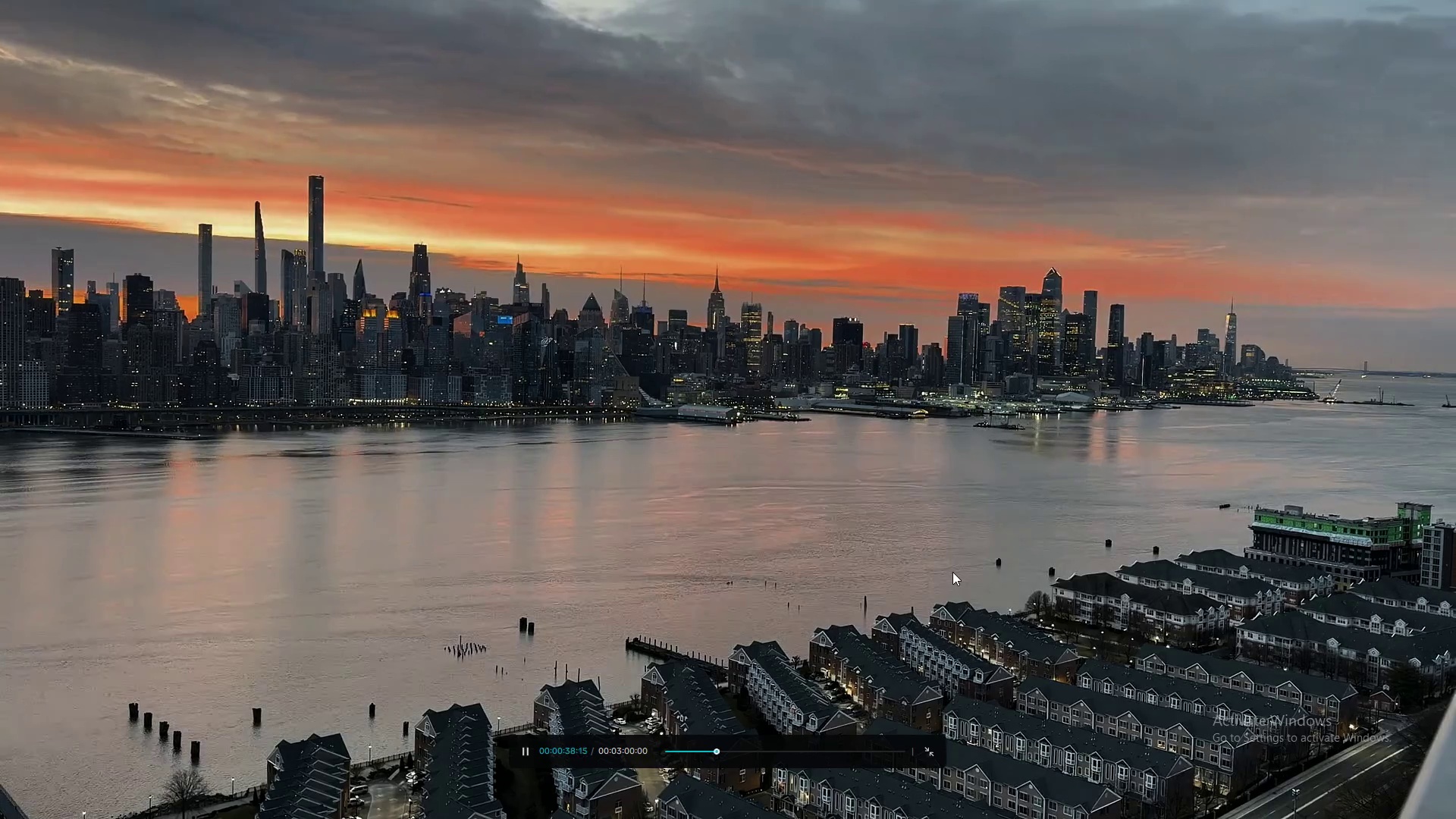 
key(Escape)
 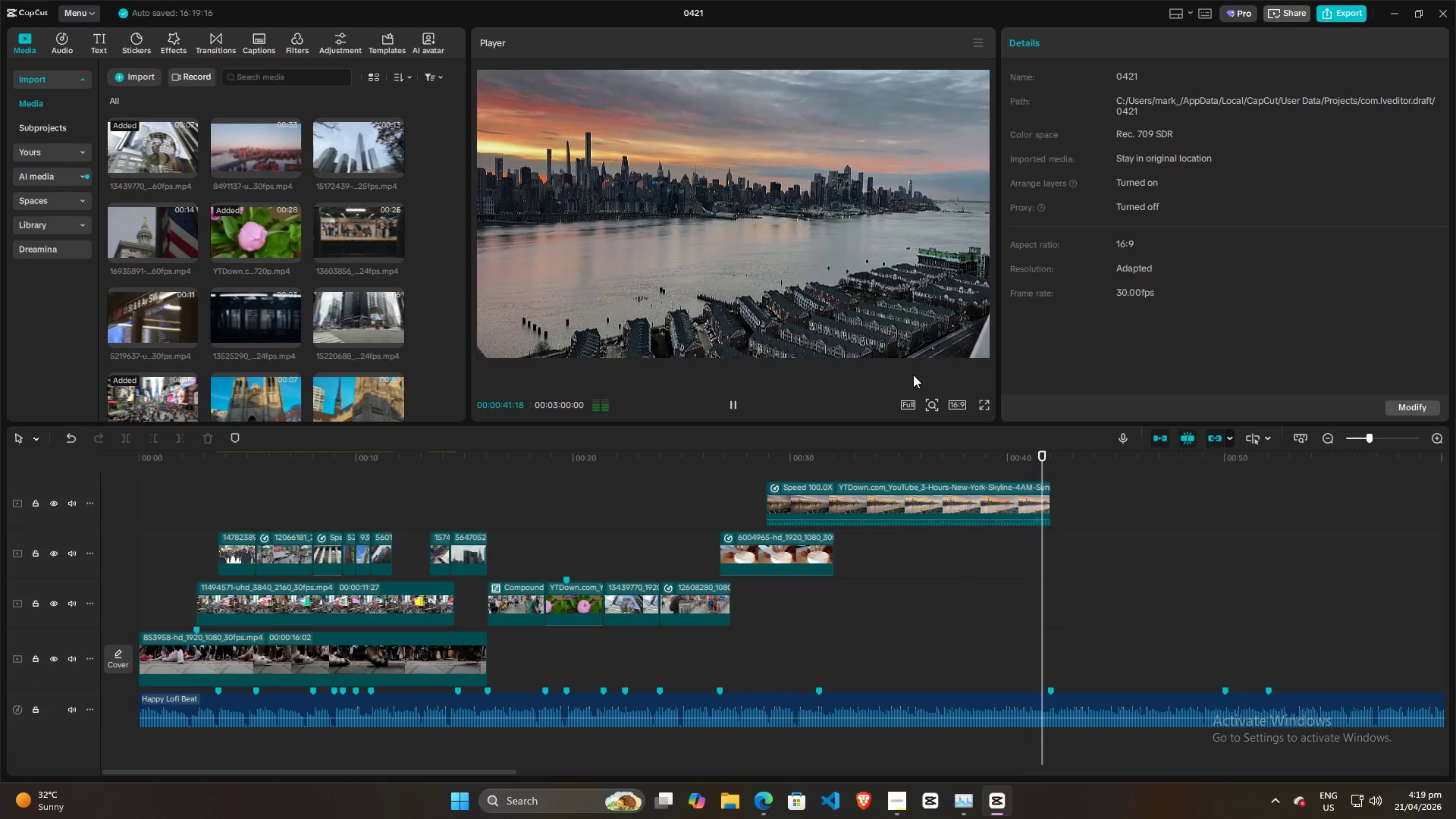 
key(Space)
 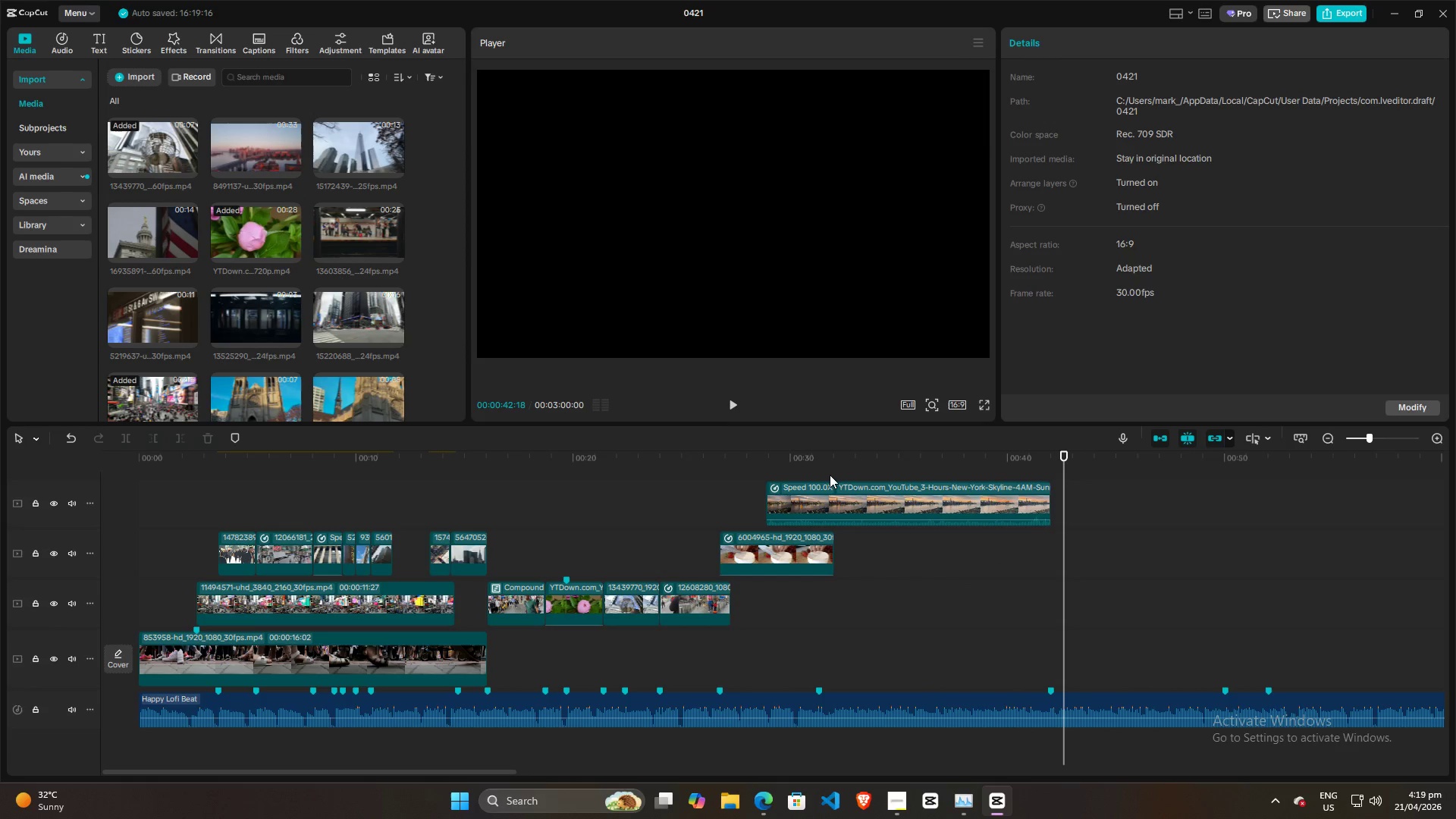 
left_click([830, 472])
 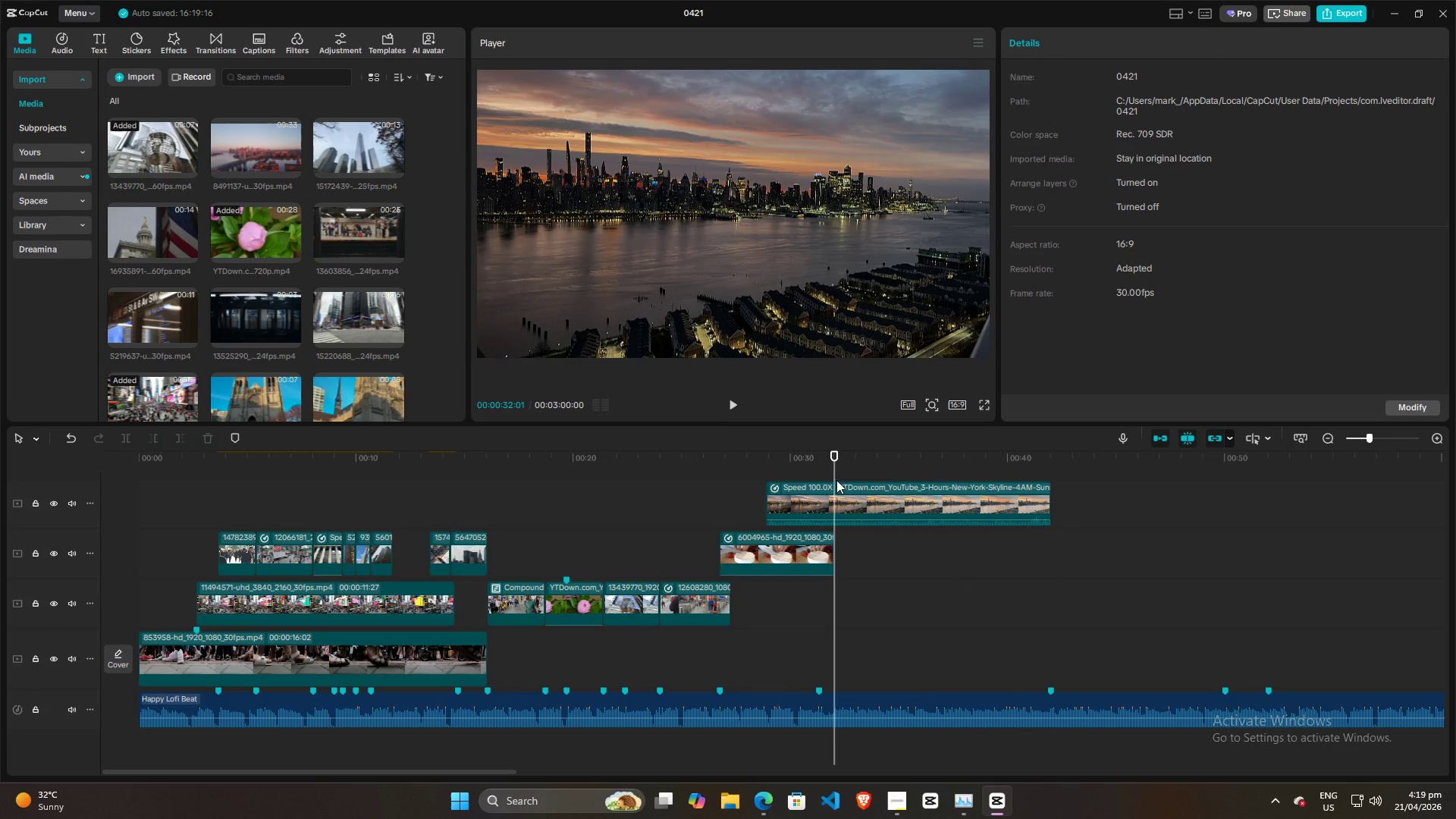 
left_click([826, 500])
 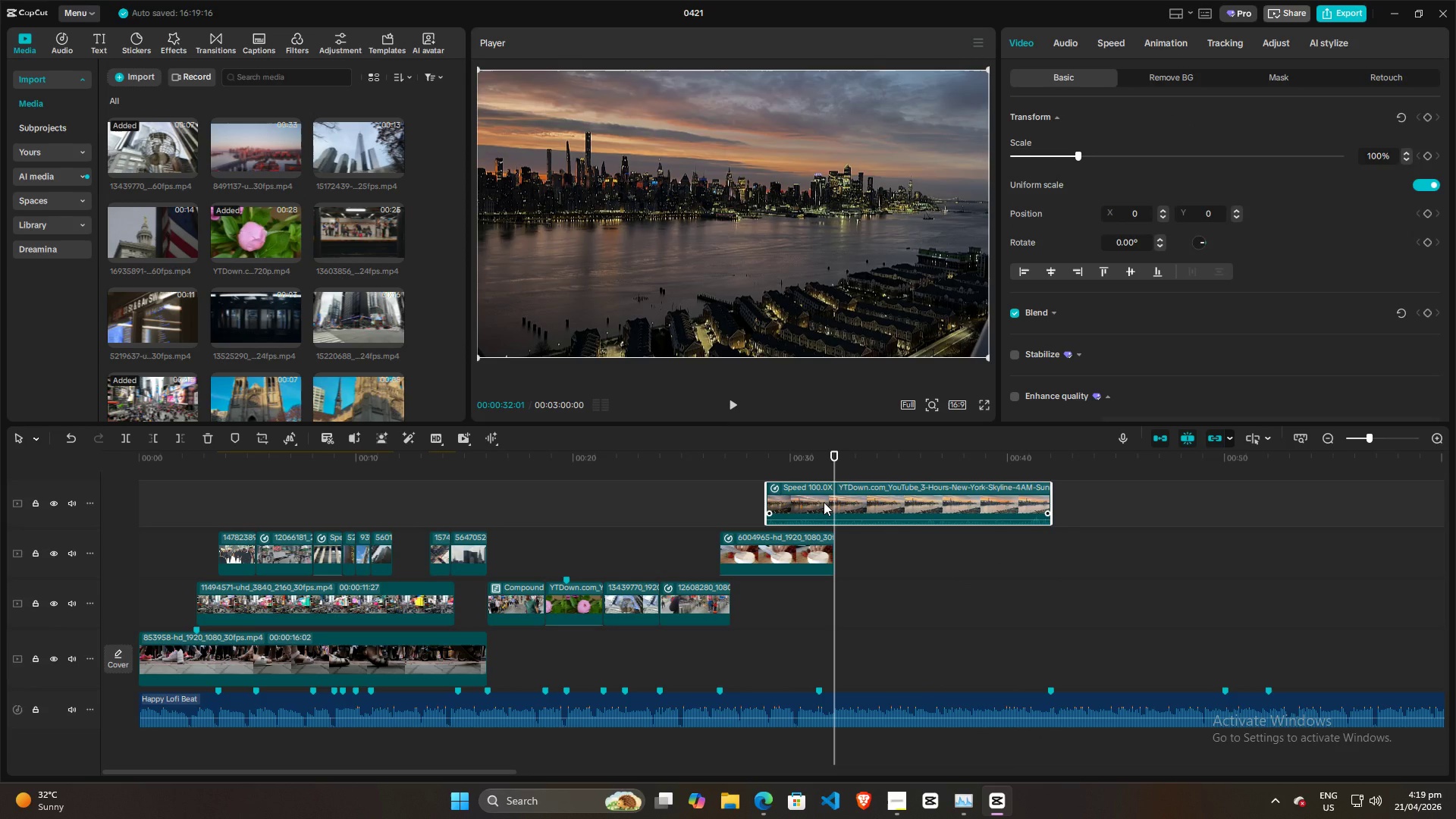 
left_click([824, 502])
 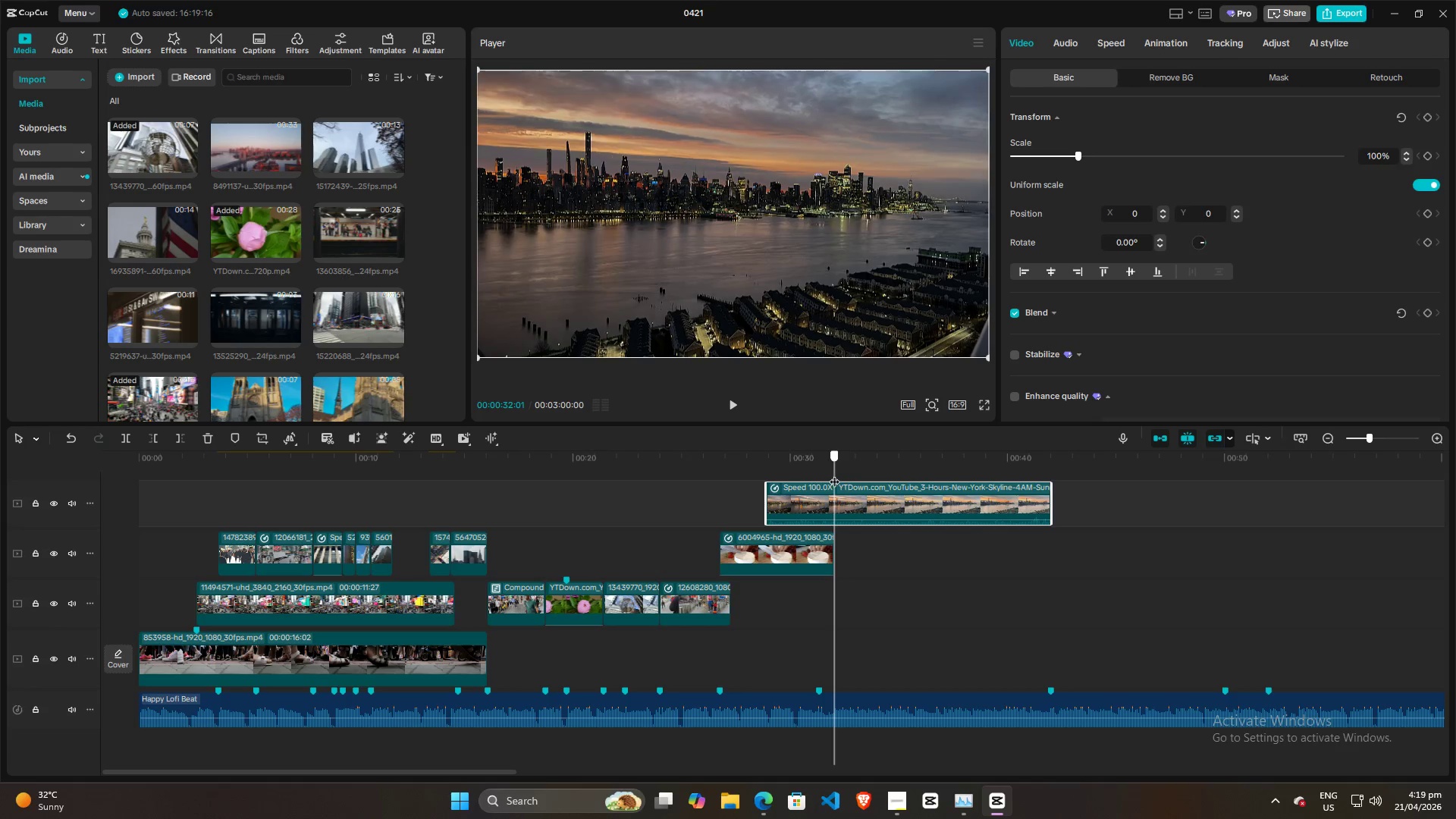 
left_click([816, 499])
 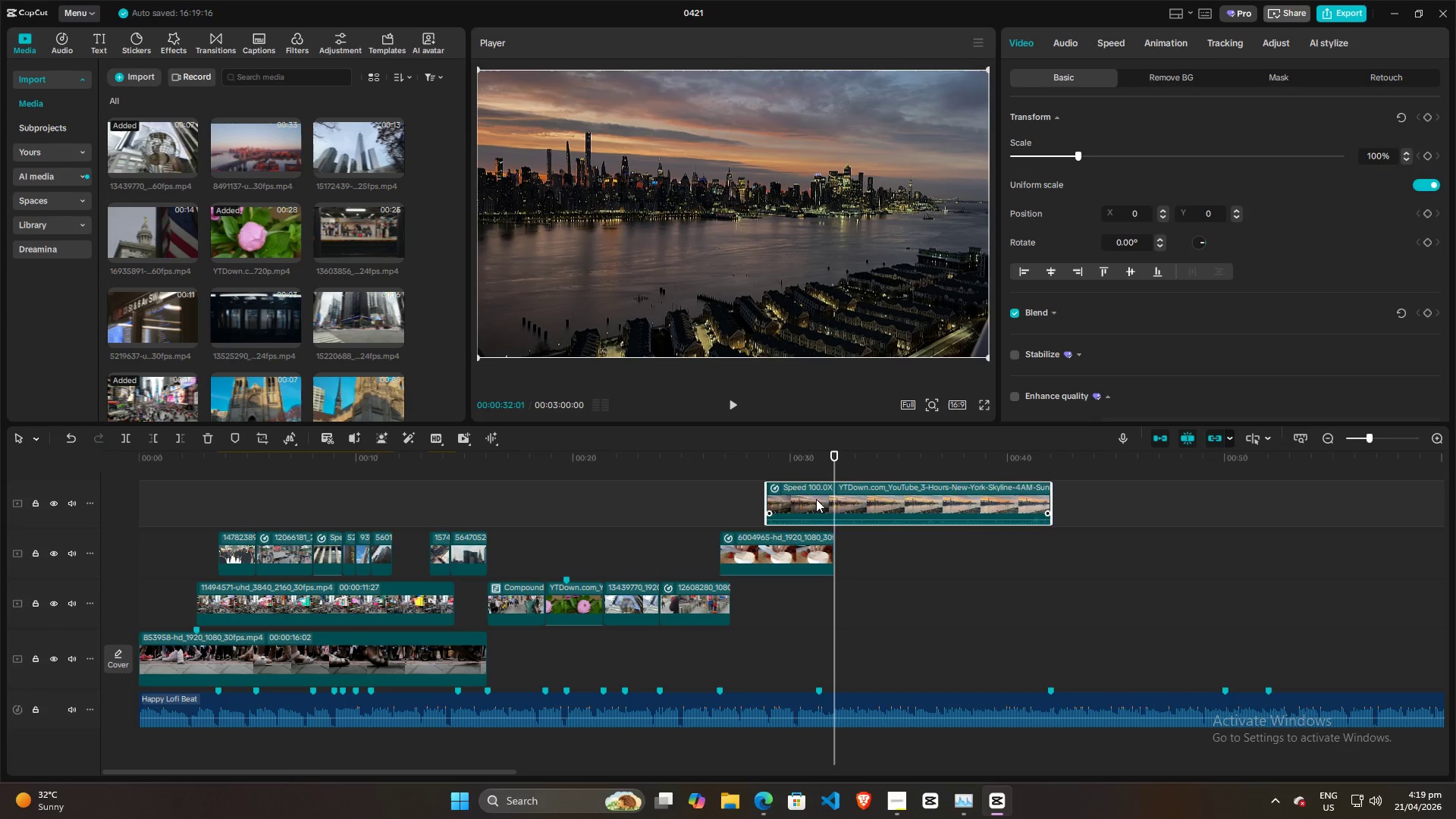 
key(Q)
 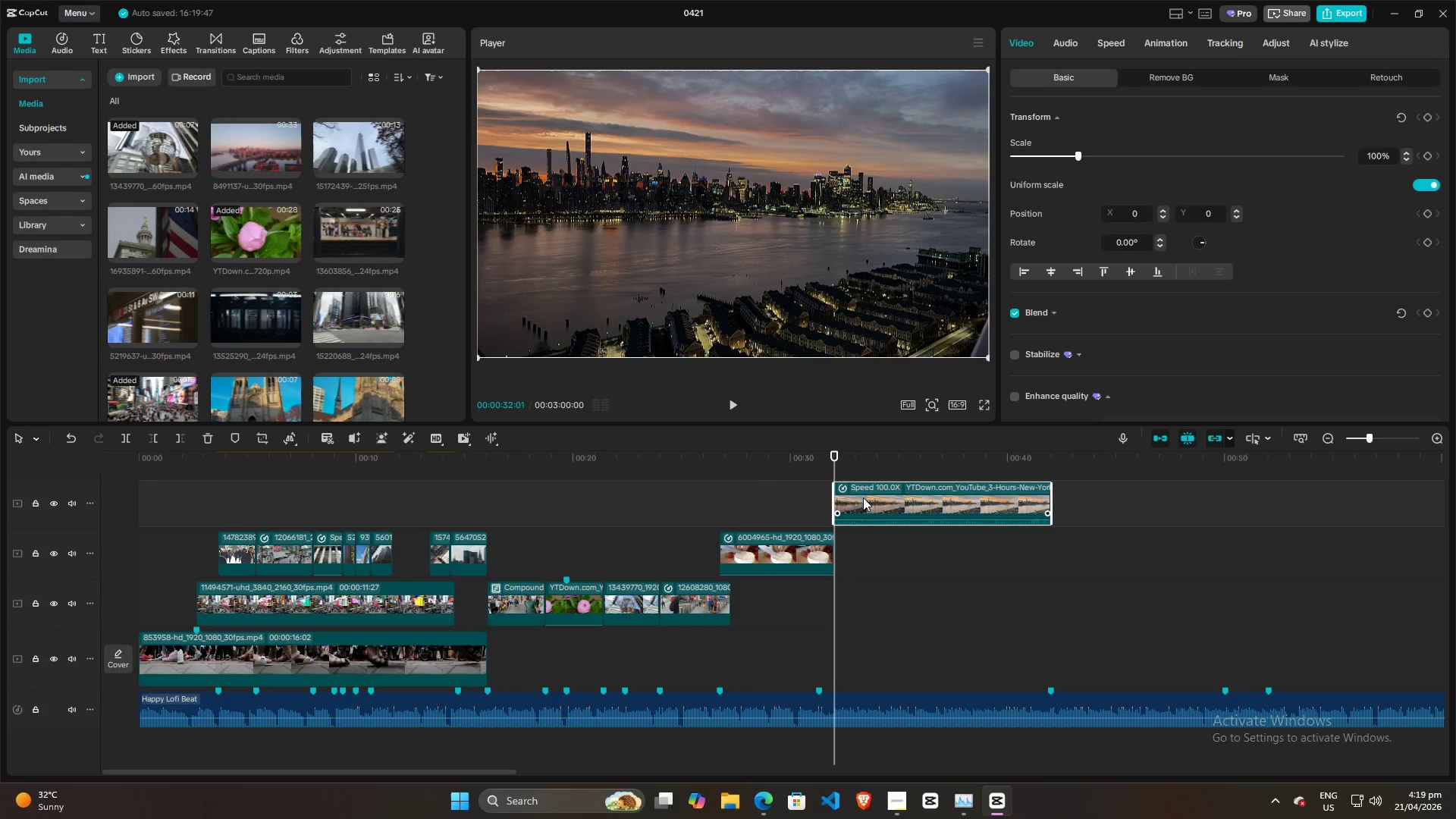 
left_click_drag(start_coordinate=[863, 497], to_coordinate=[861, 551])
 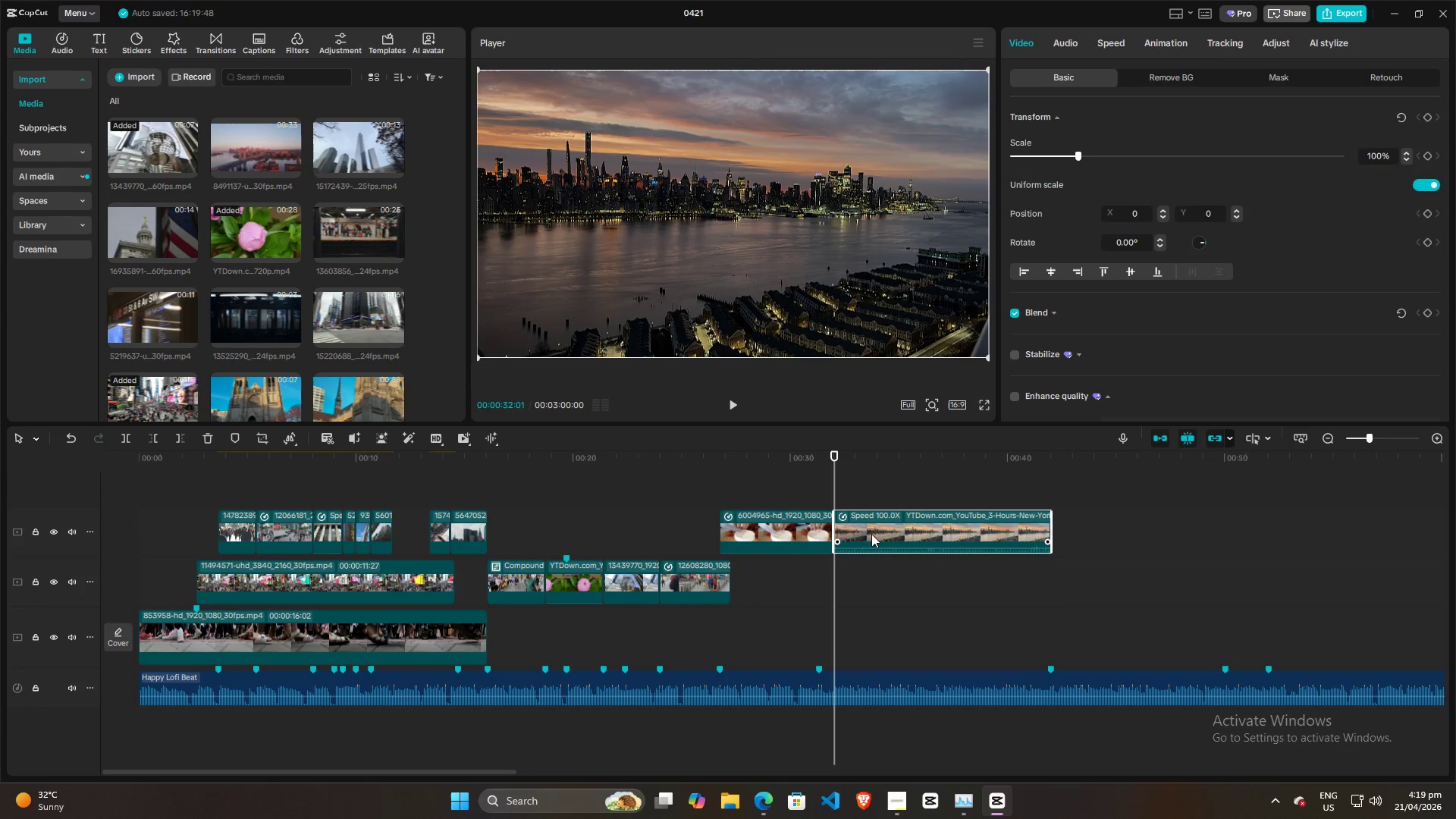 
left_click([871, 534])
 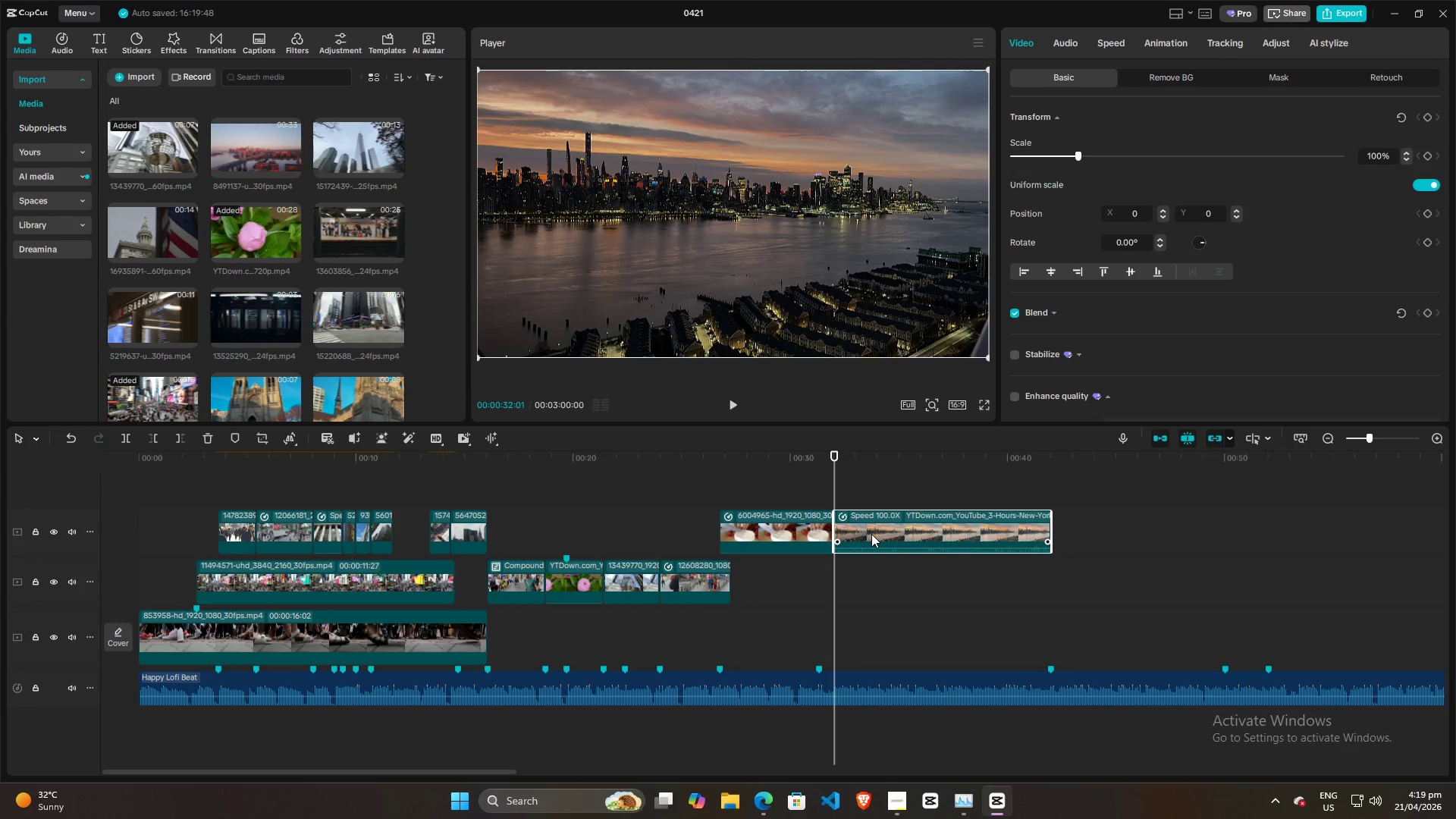 
right_click([871, 534])
 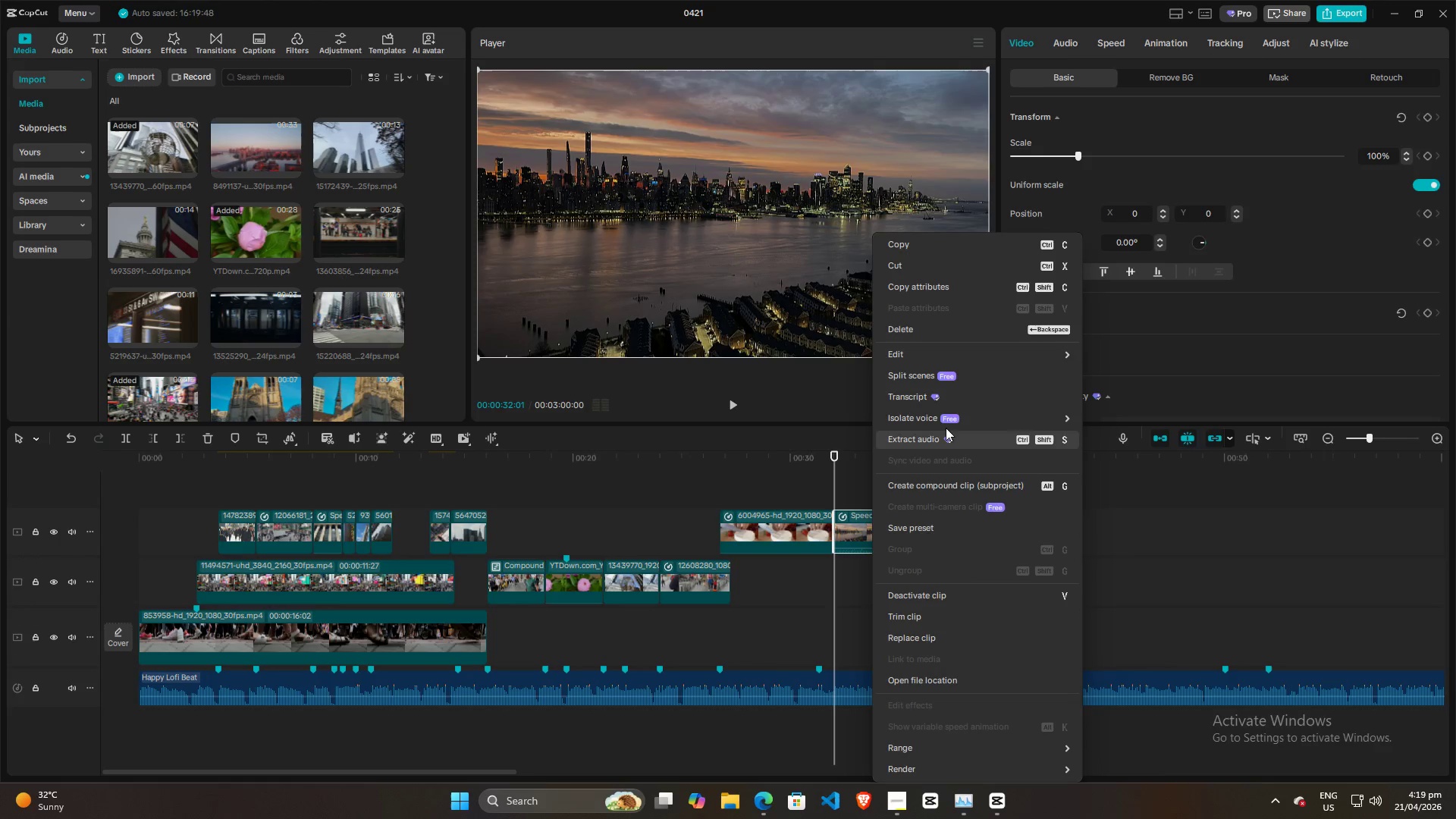 
left_click([940, 437])
 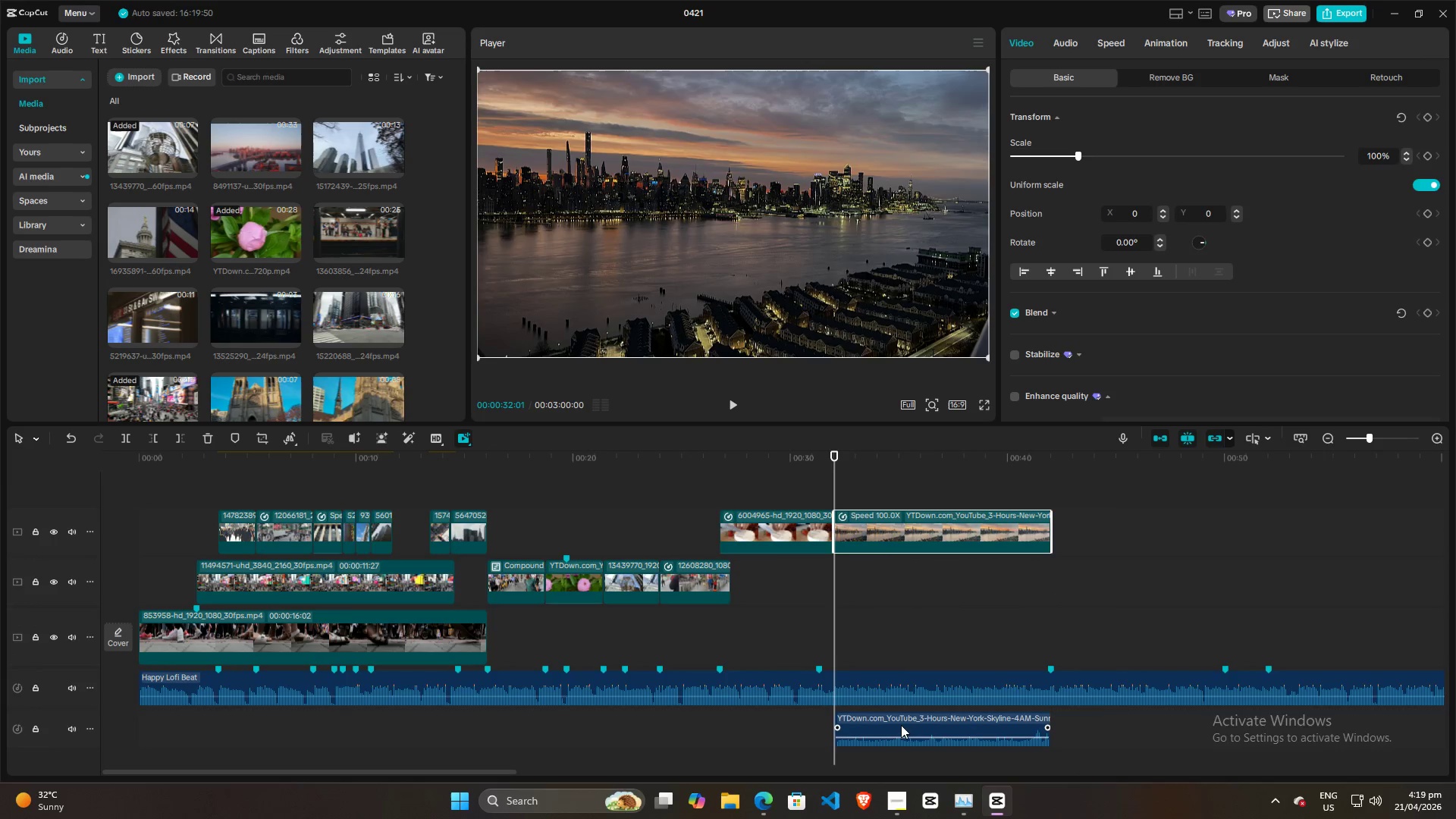 
left_click([901, 726])
 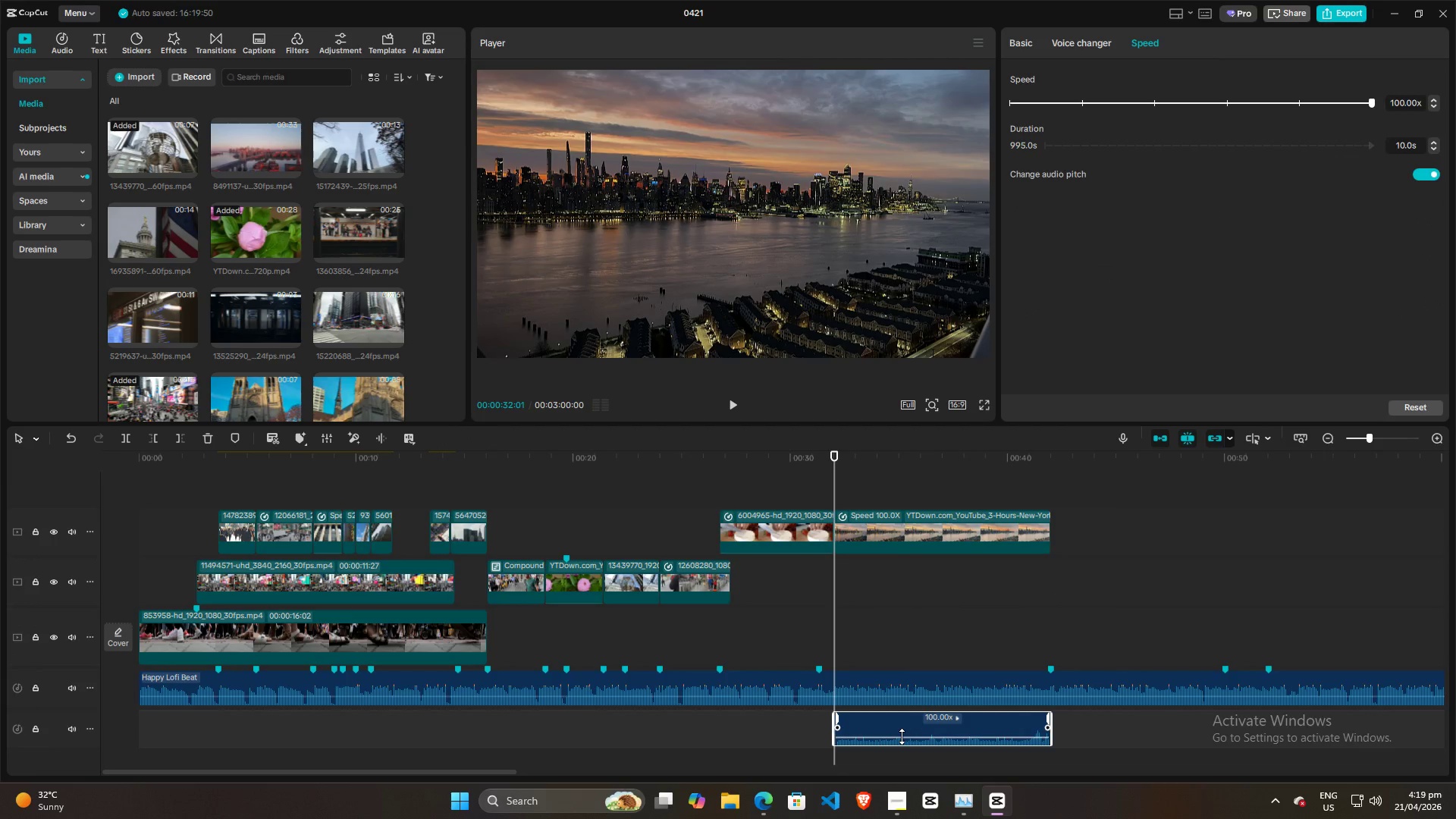 
left_click_drag(start_coordinate=[902, 736], to_coordinate=[904, 726])
 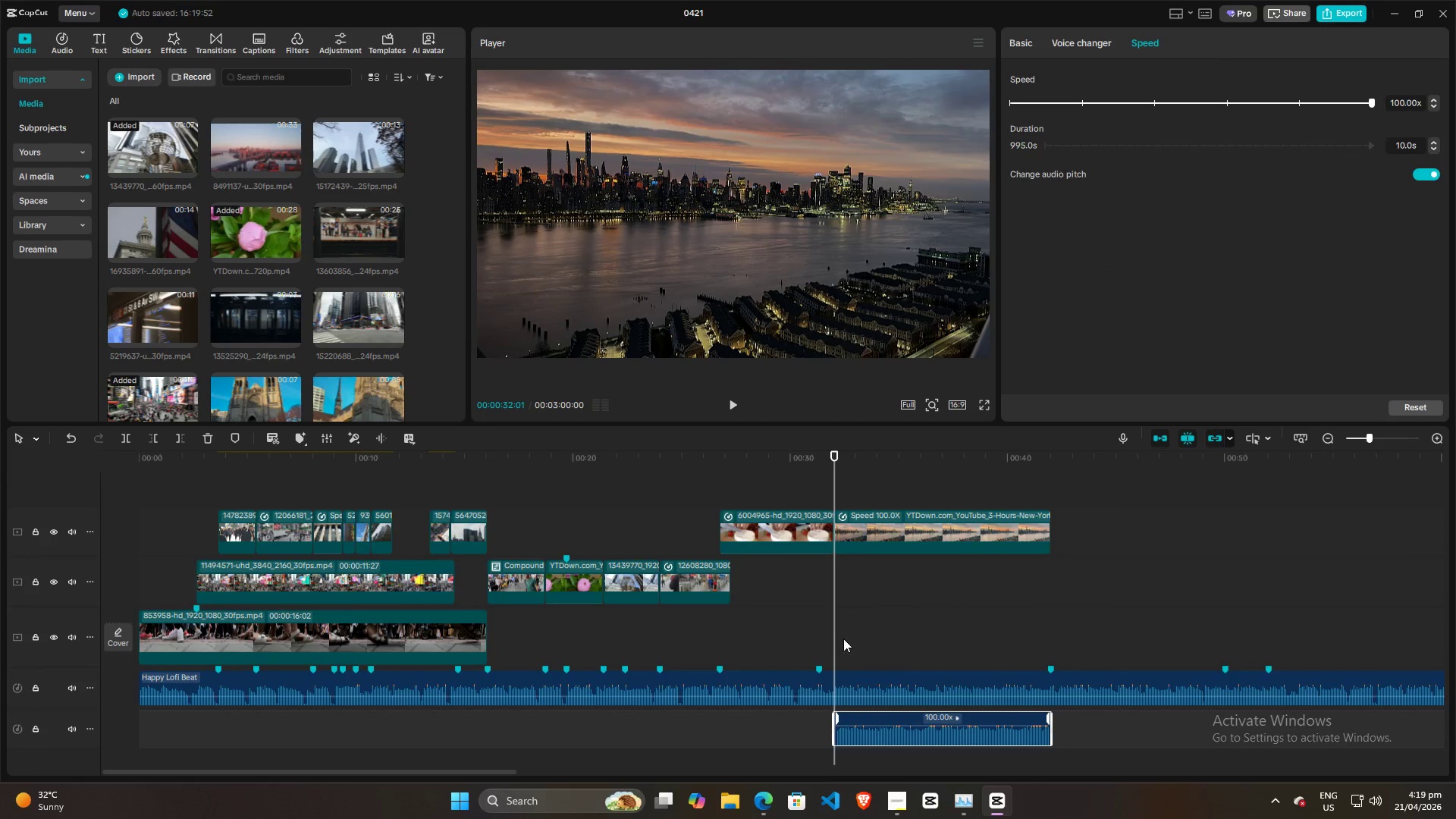 
key(Space)
 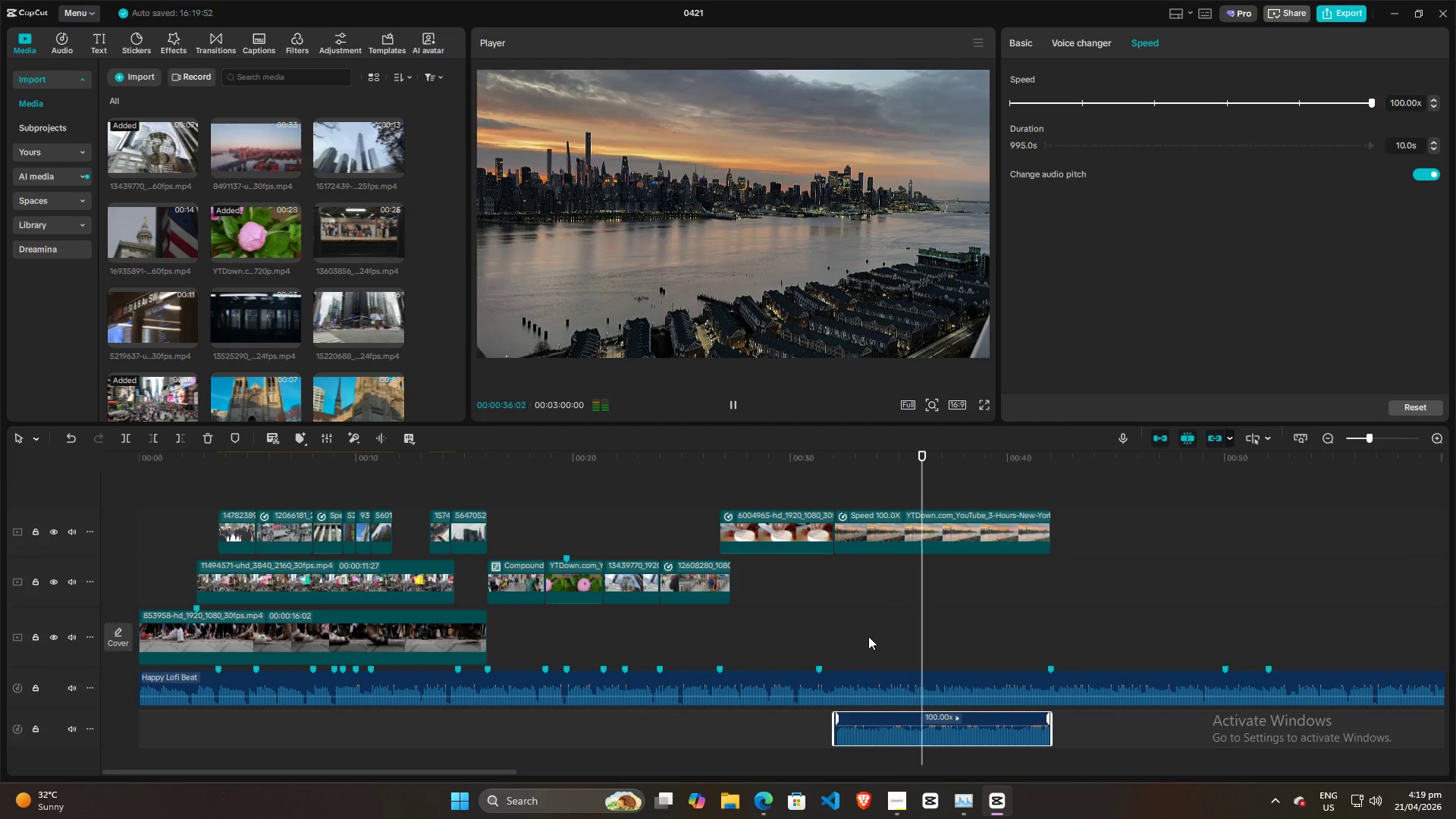 
wait(5.45)
 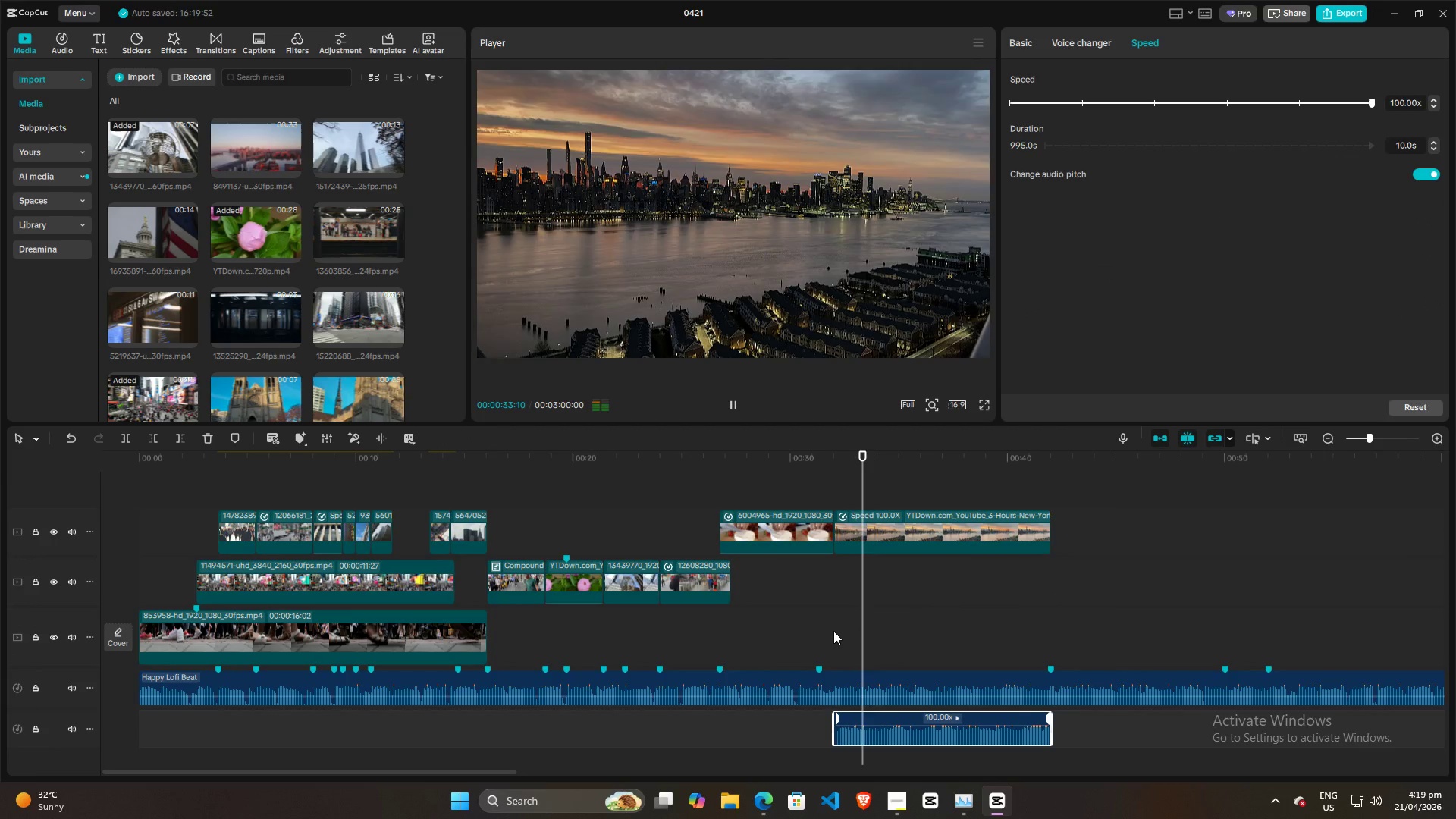 
left_click_drag(start_coordinate=[970, 726], to_coordinate=[972, 735])
 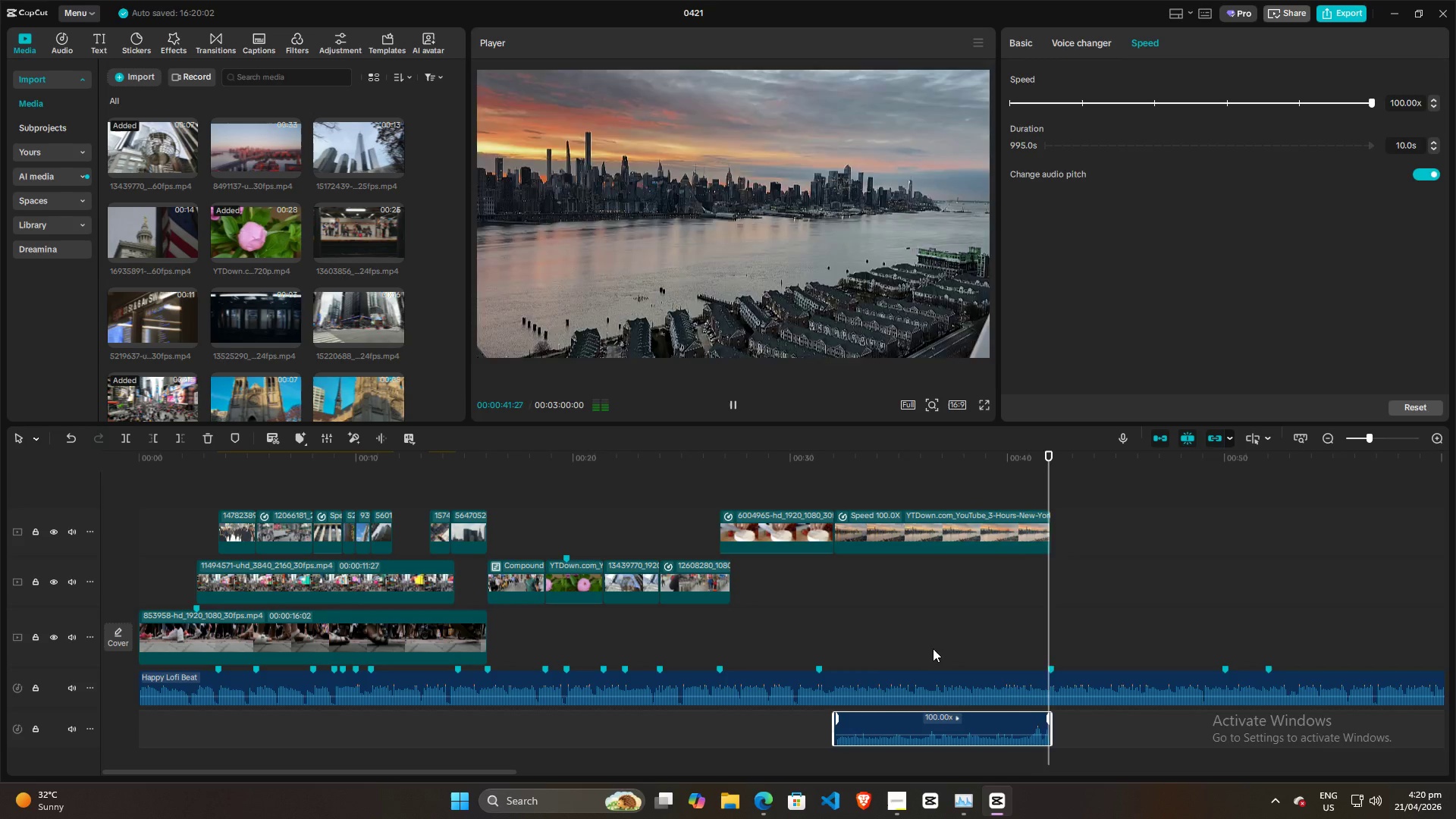 
key(Space)
 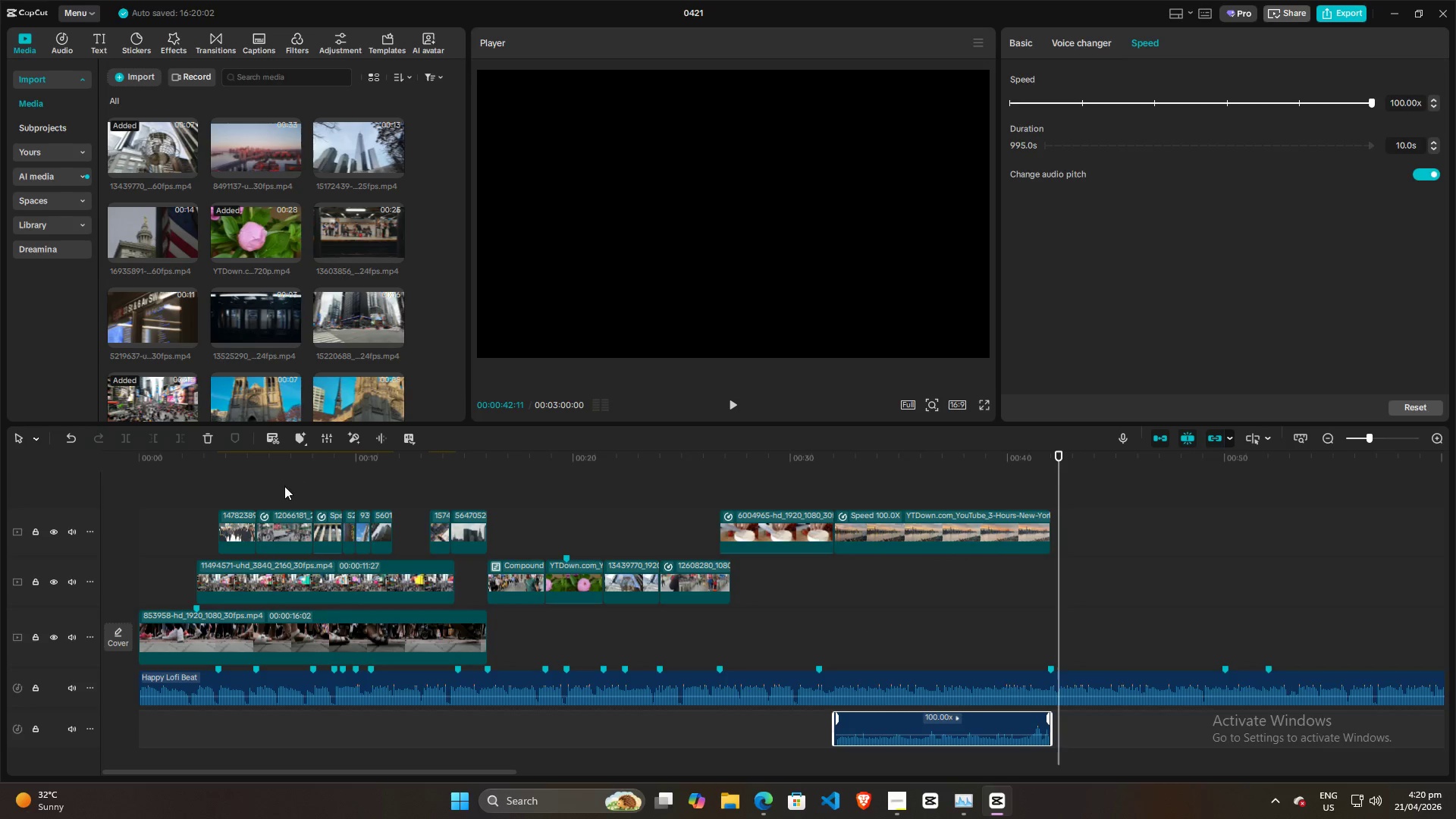 
key(Space)
 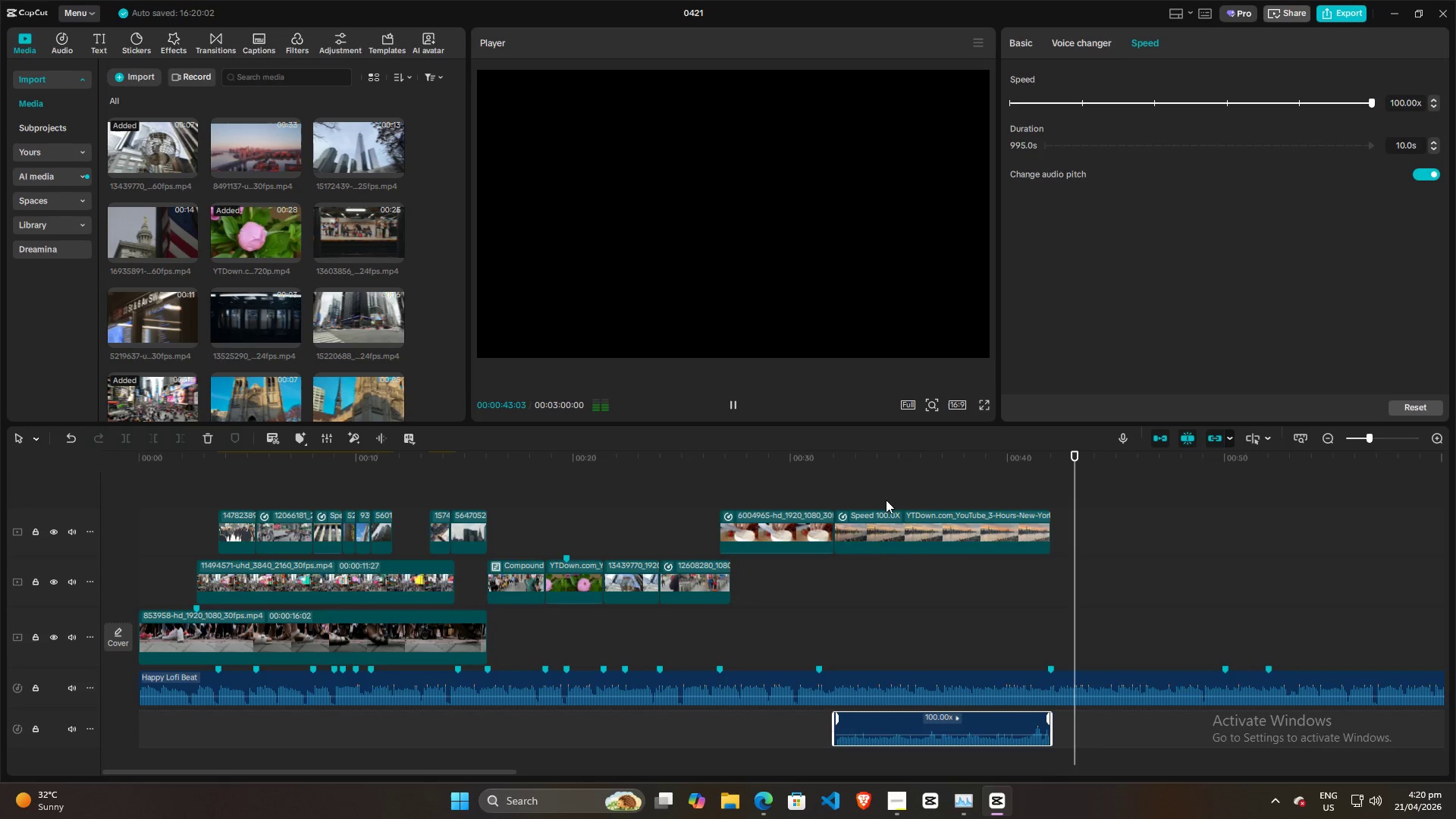 
key(Space)
 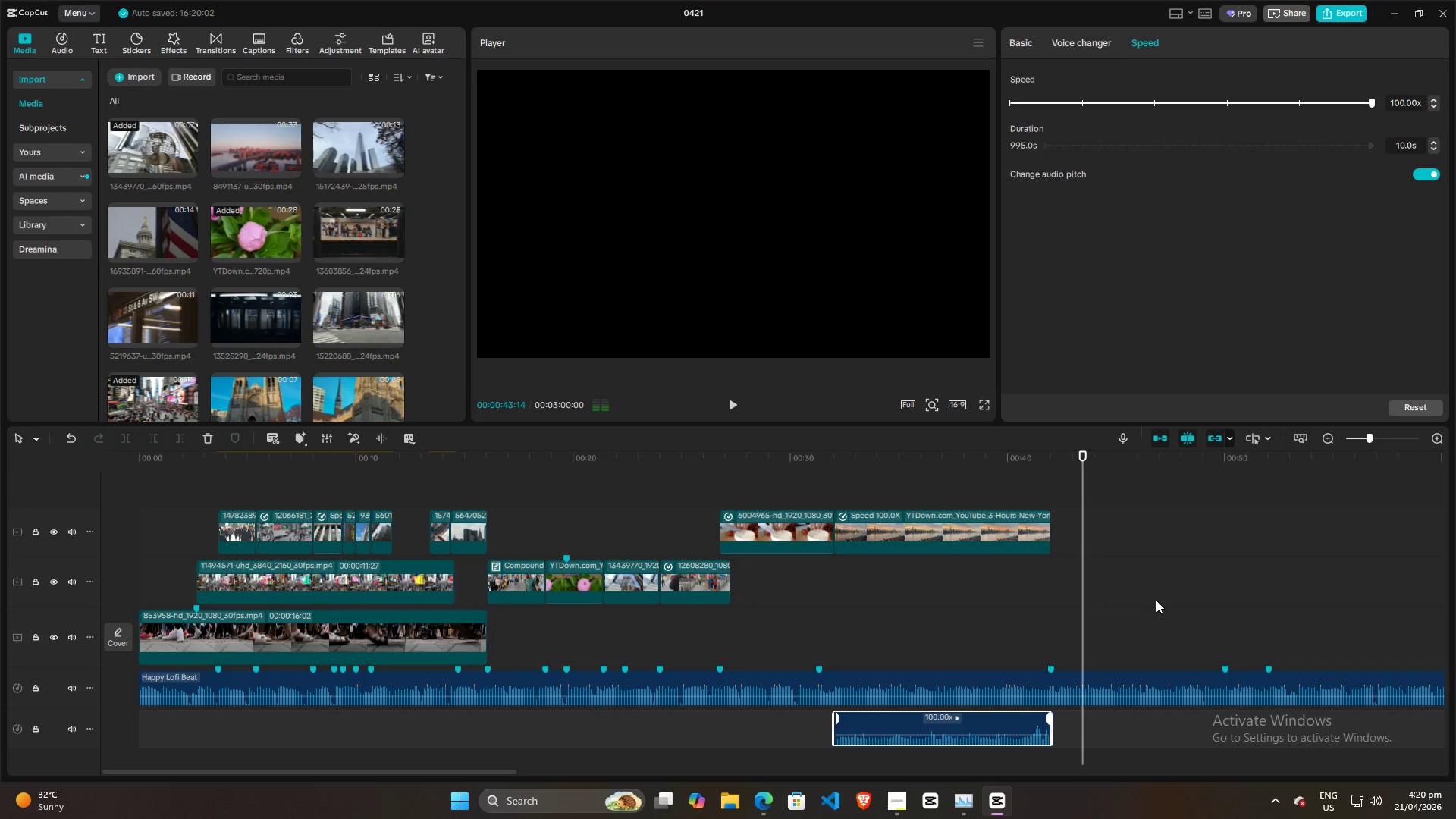 
hold_key(key=ControlLeft, duration=0.67)
scroll: coordinate [1153, 601], scroll_direction: down, amount: 4.0
 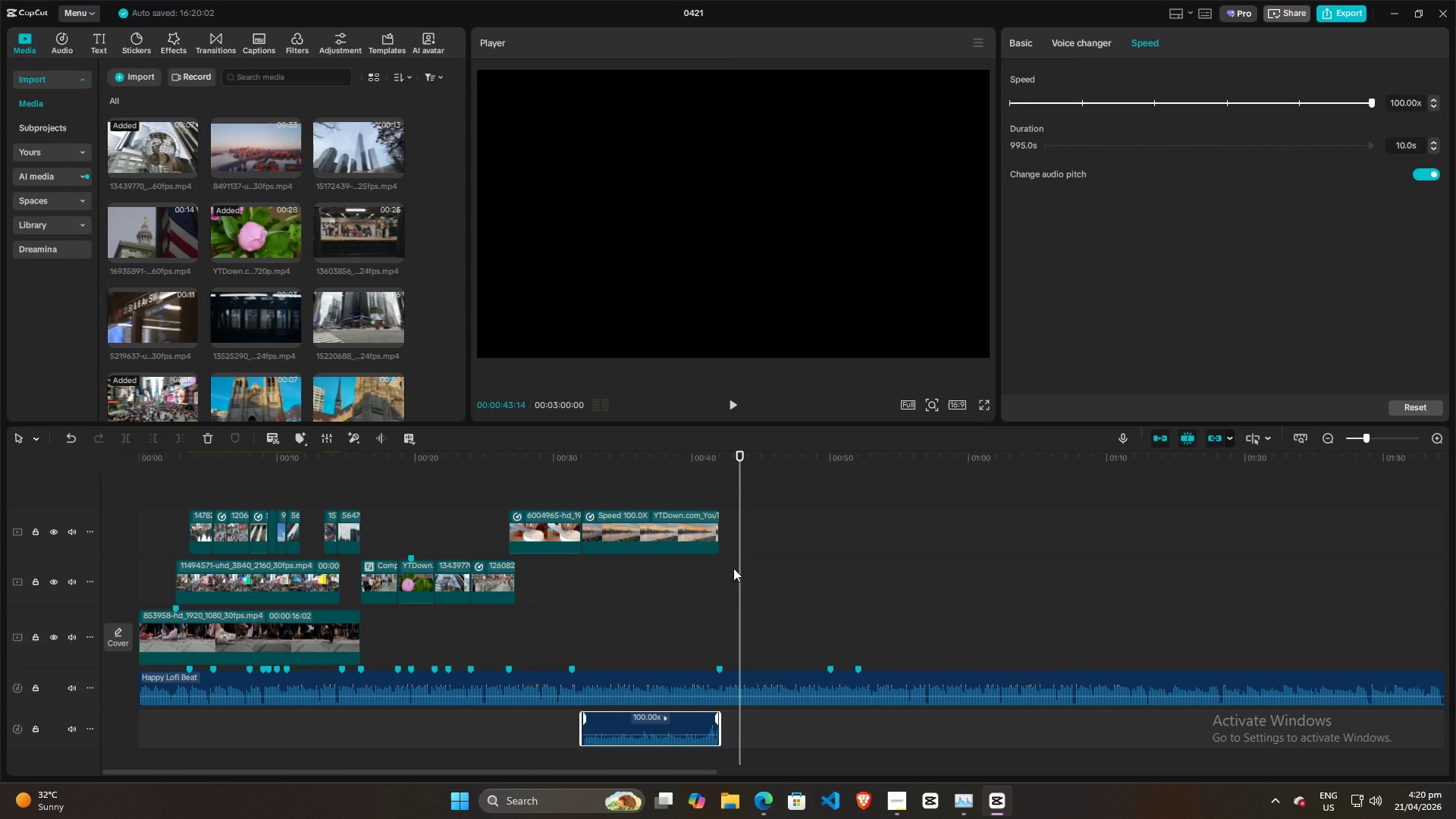 
wait(14.67)
 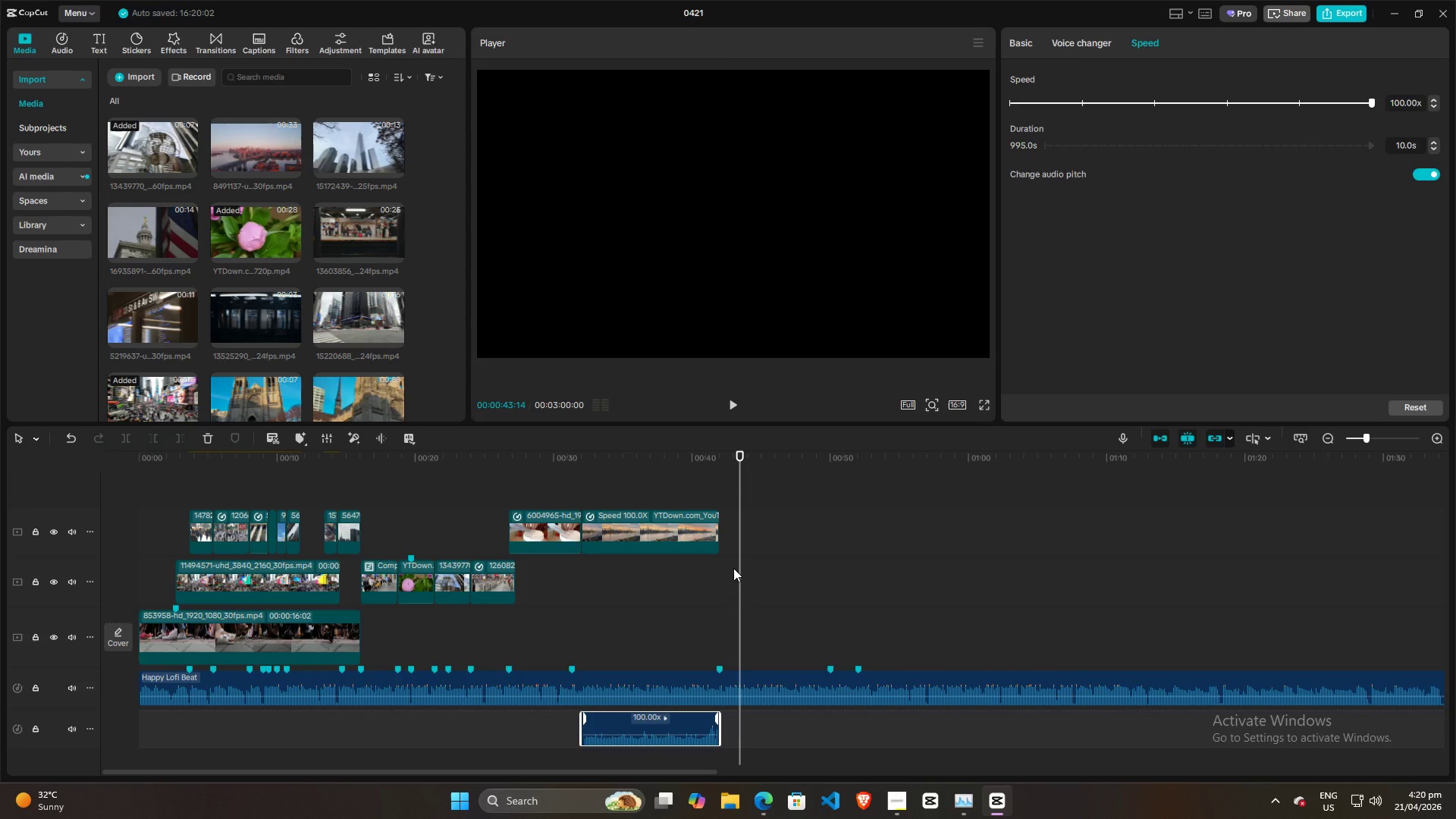 
scroll: coordinate [285, 235], scroll_direction: down, amount: 3.0
 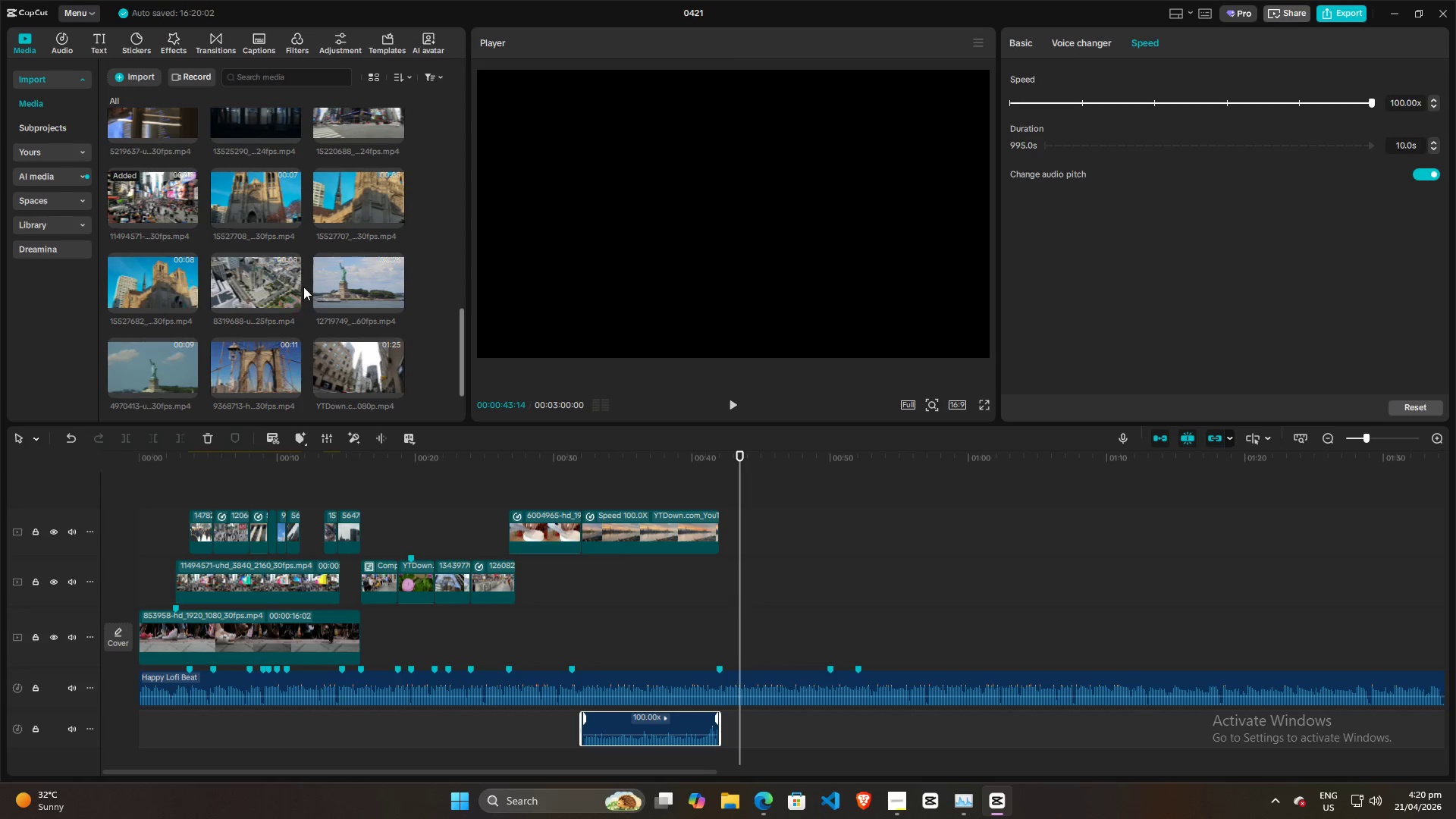 
scroll: coordinate [304, 286], scroll_direction: up, amount: 3.0
 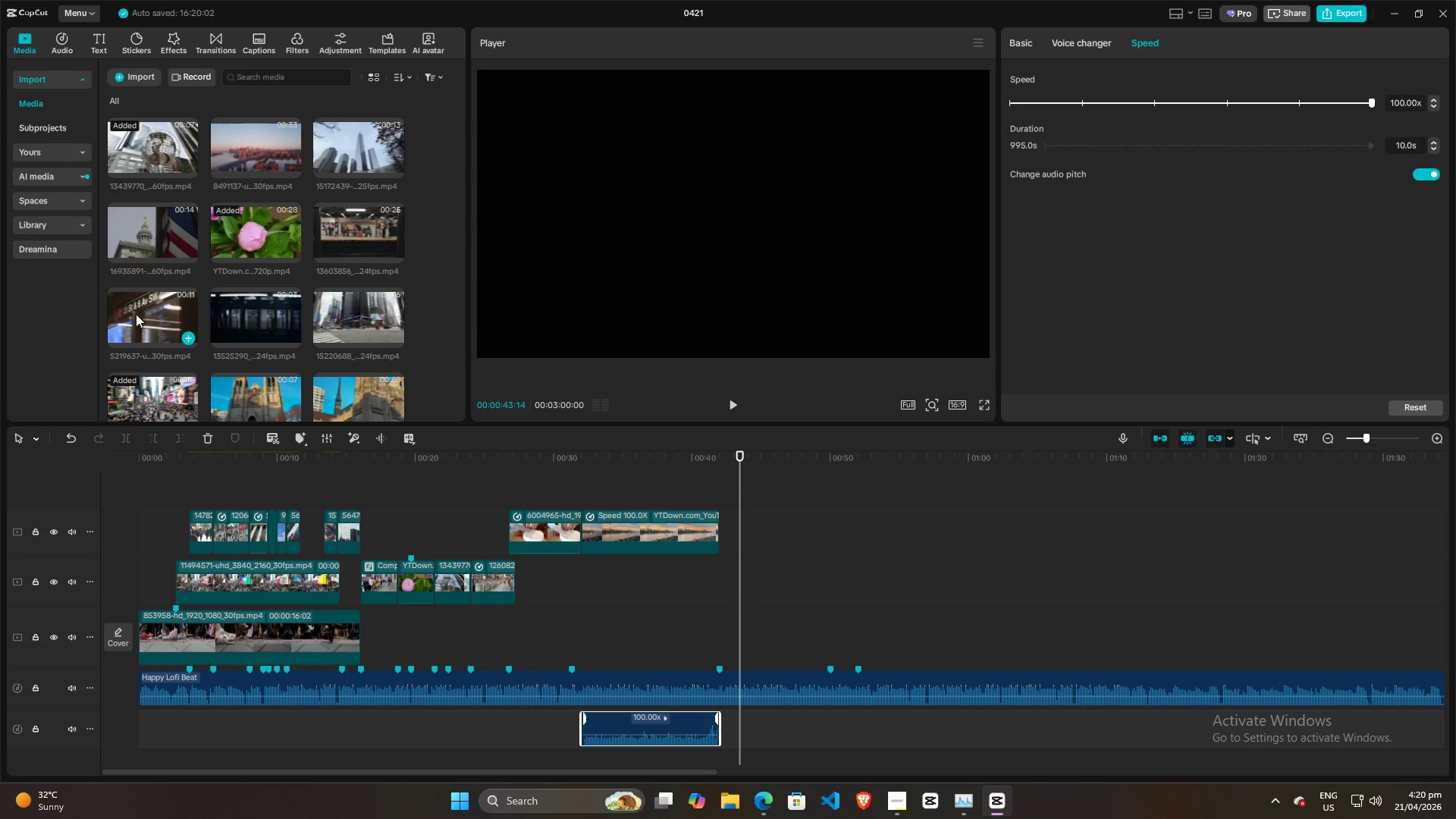 
left_click_drag(start_coordinate=[140, 316], to_coordinate=[725, 535])
 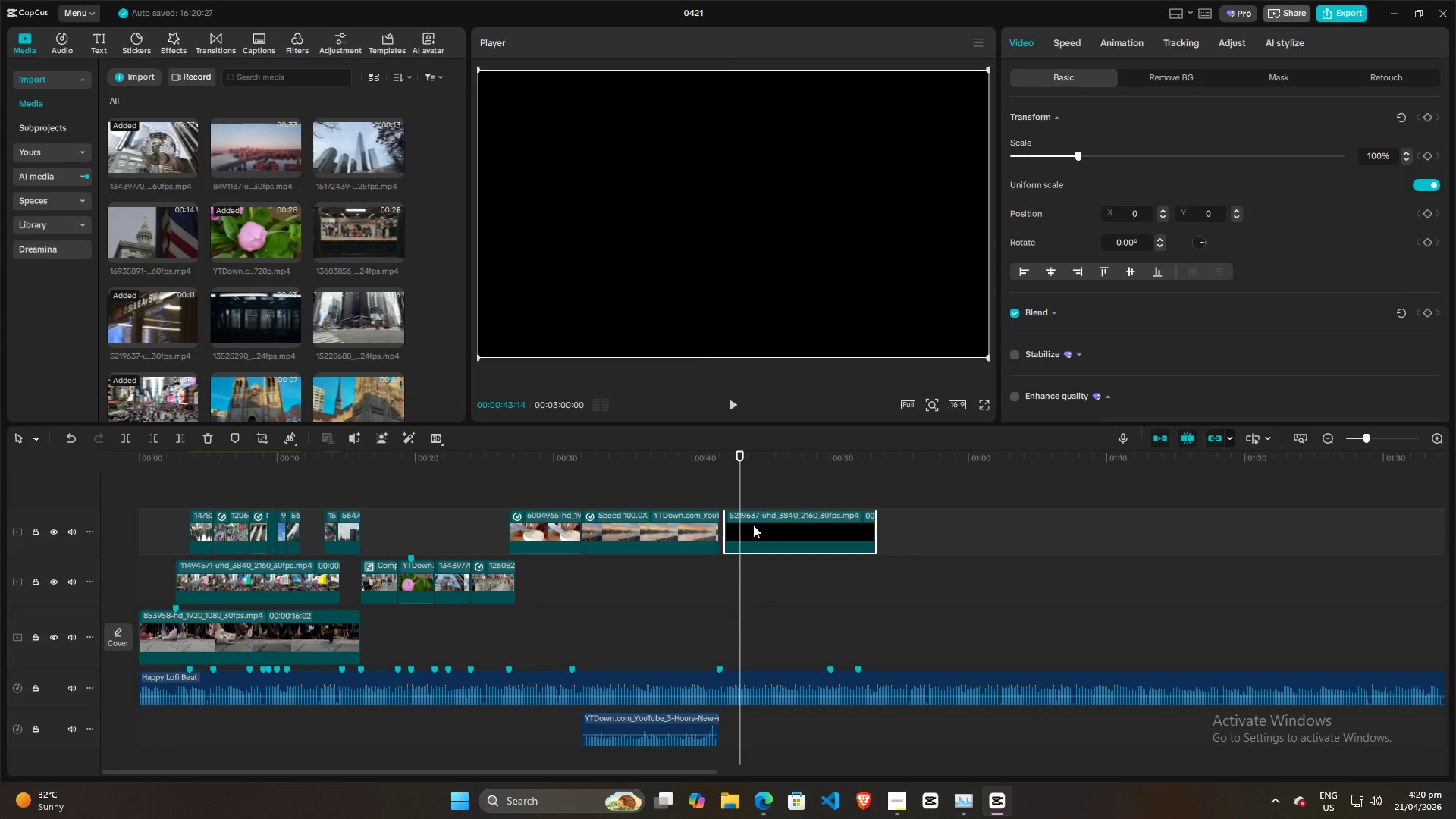 
left_click_drag(start_coordinate=[769, 525], to_coordinate=[761, 528])
 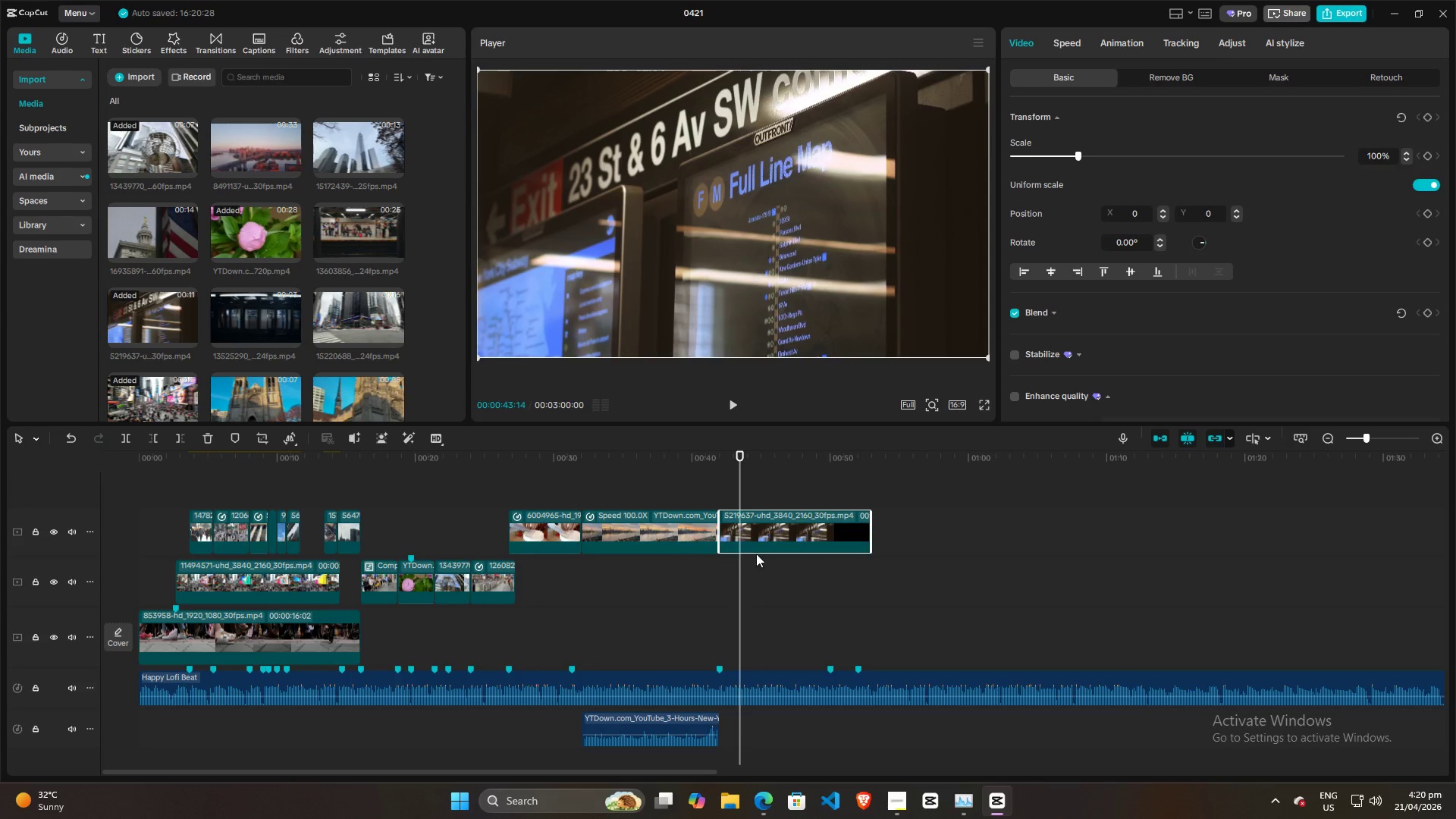 
left_click_drag(start_coordinate=[774, 527], to_coordinate=[775, 582])
 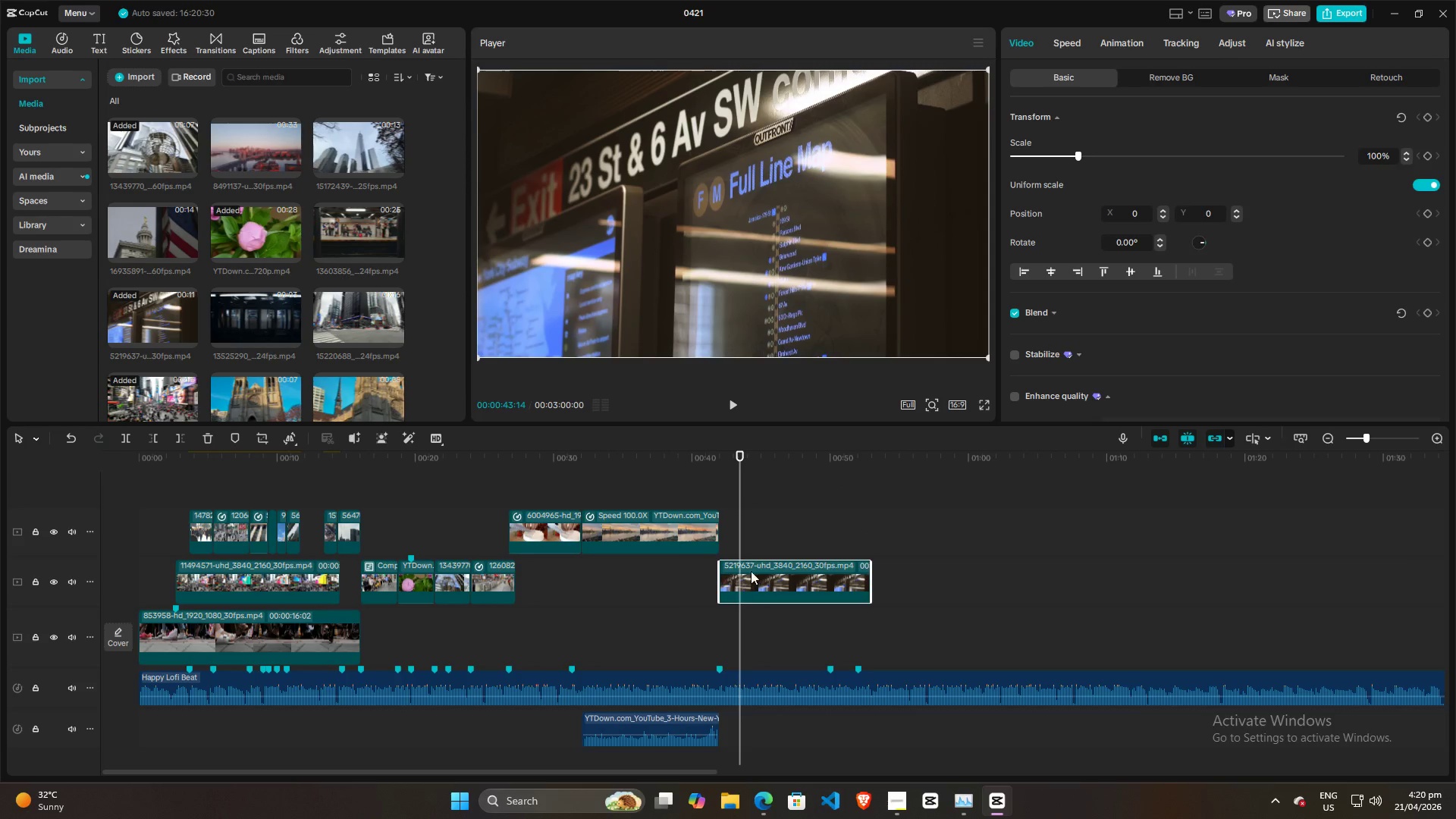 
key(Space)
 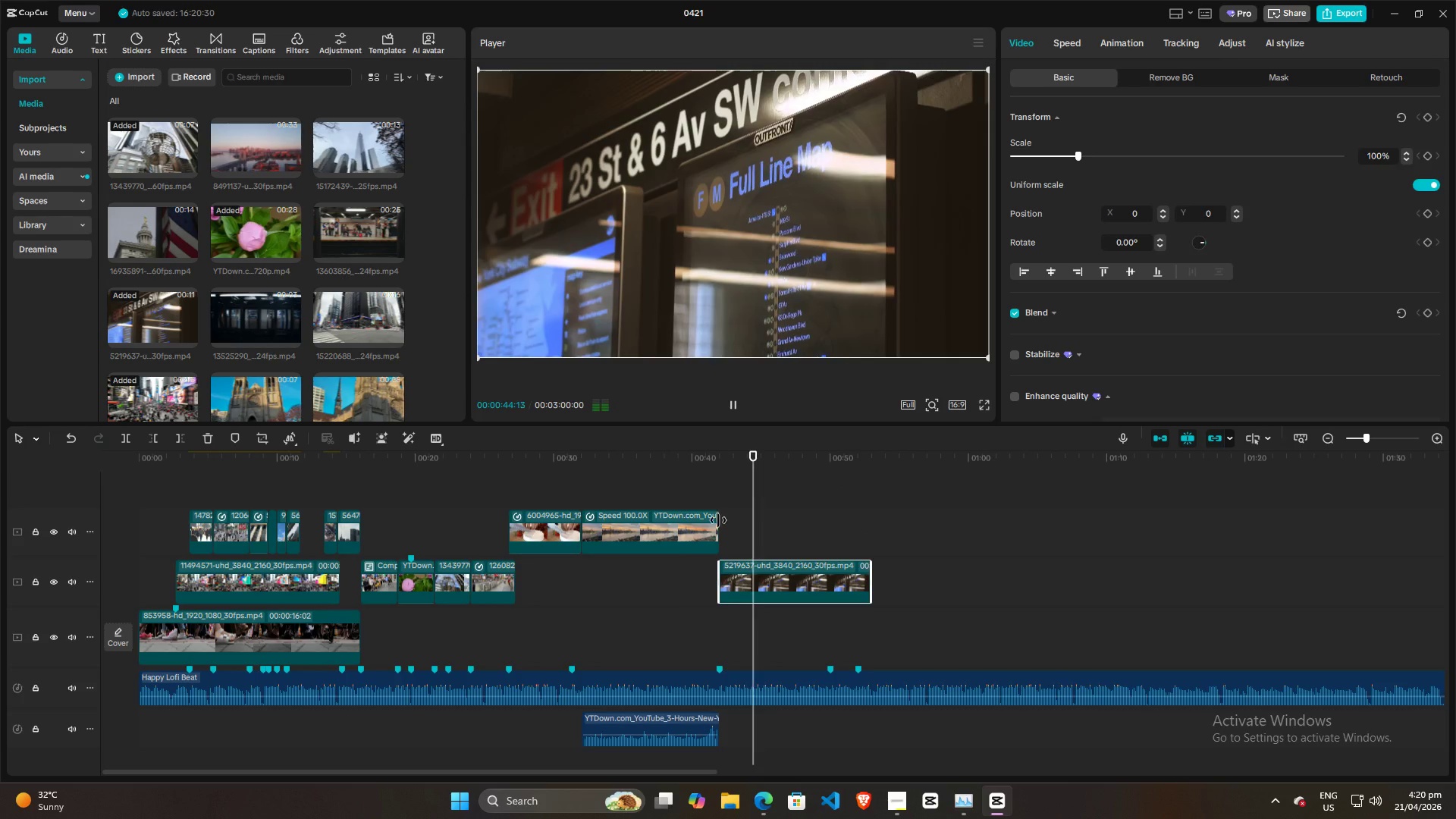 
left_click([696, 490])
 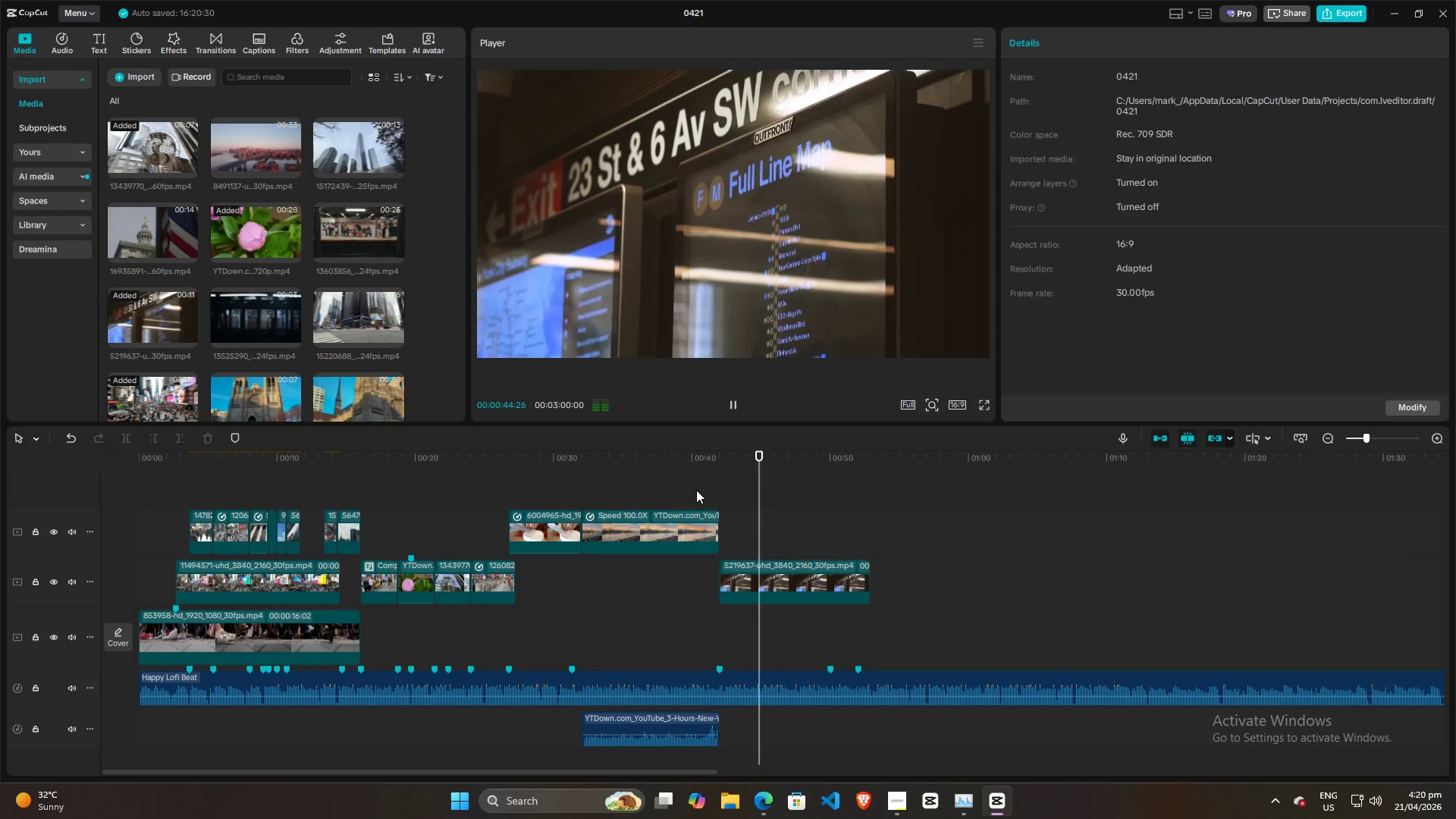 
key(Space)
 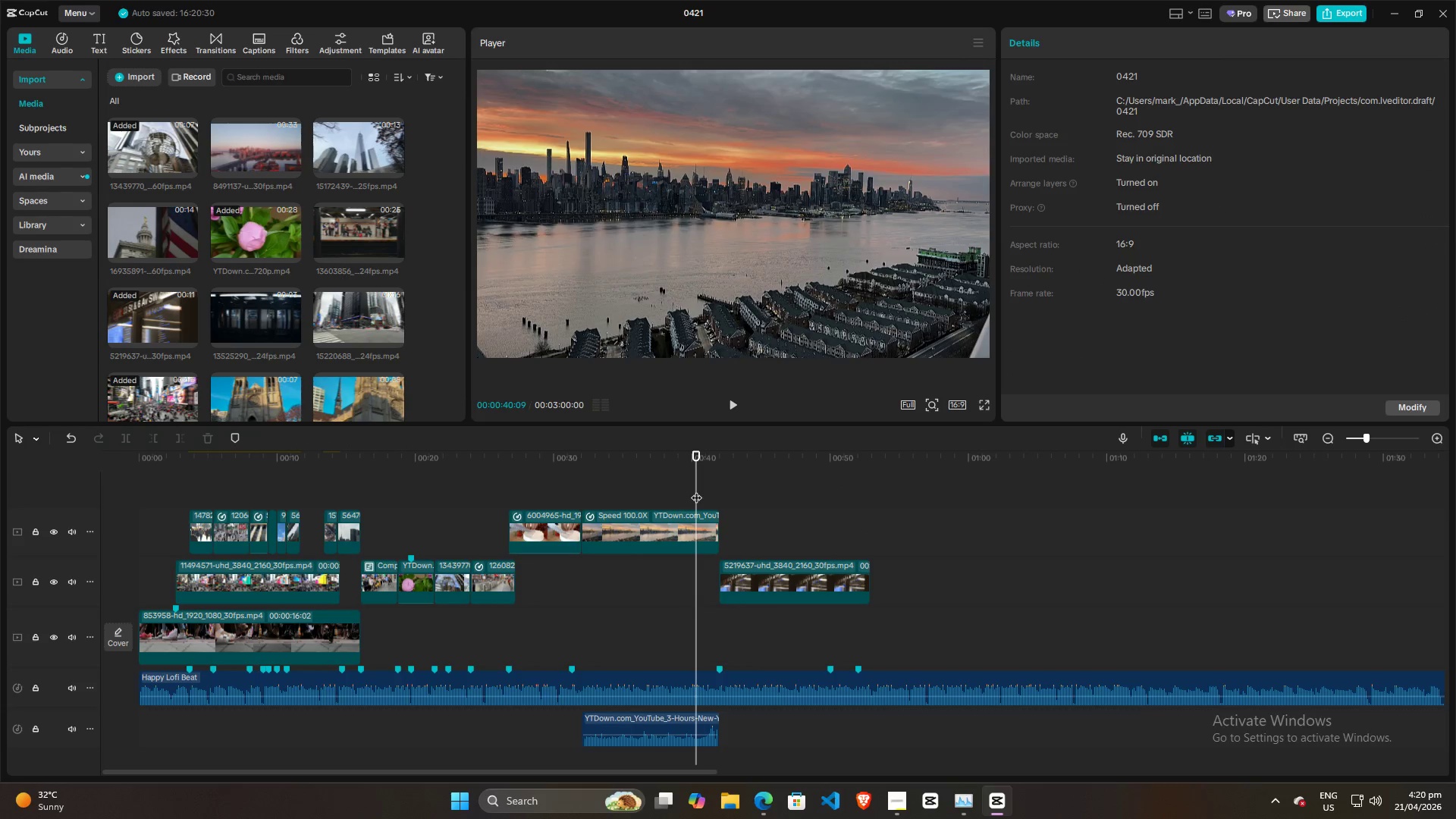 
key(Space)
 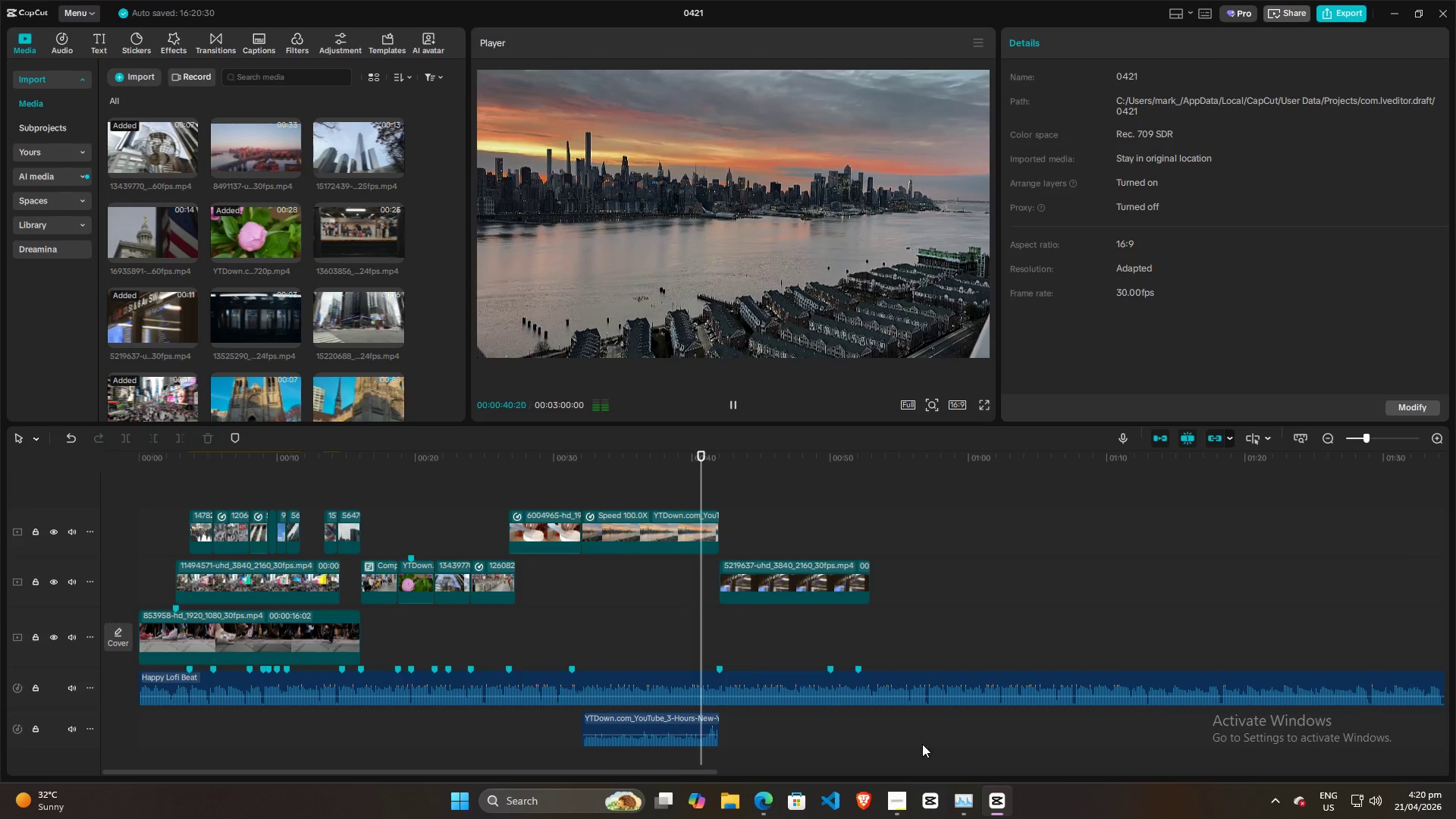 
key(Space)
 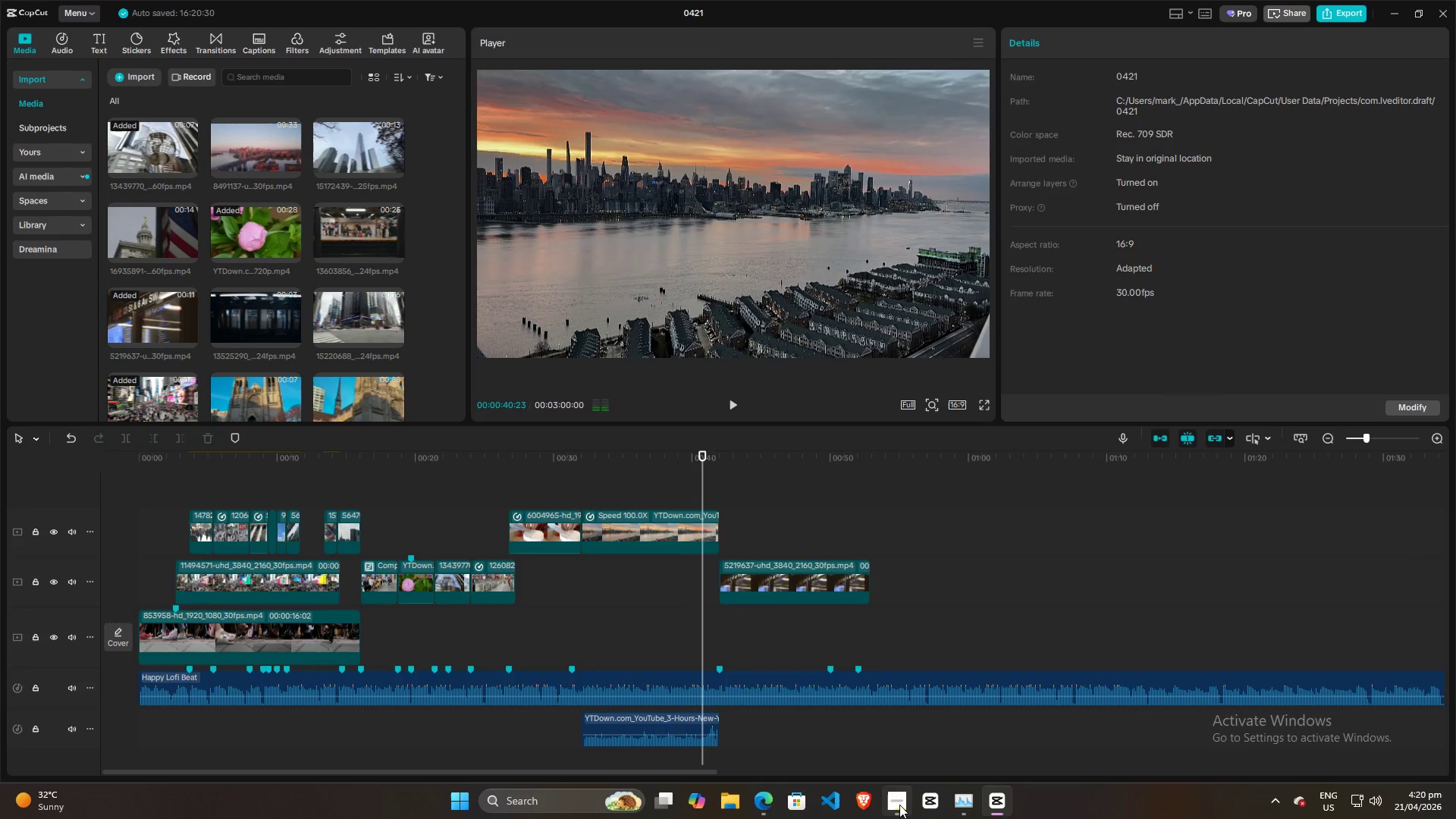 
left_click([899, 805])